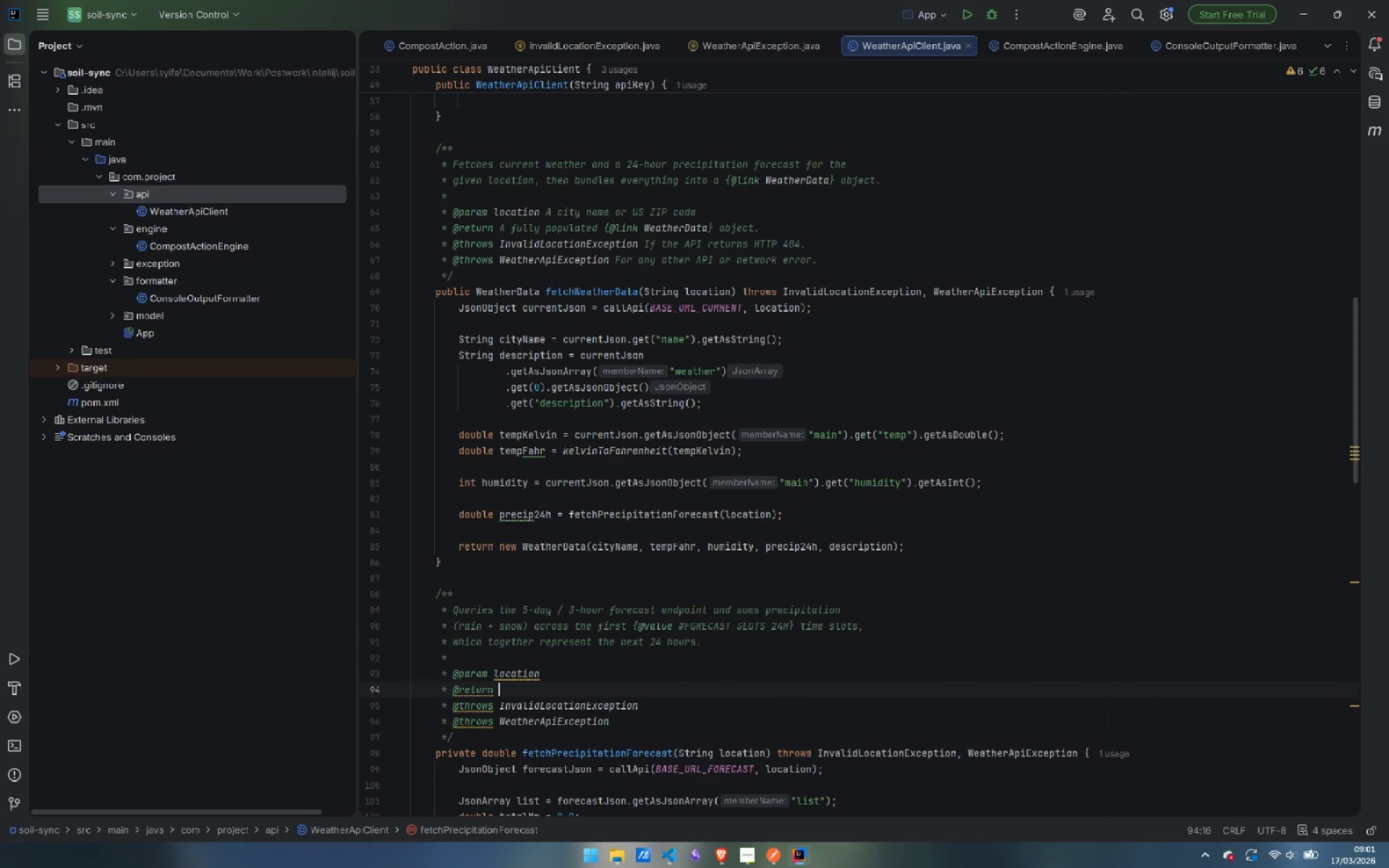 
key(ArrowUp)
 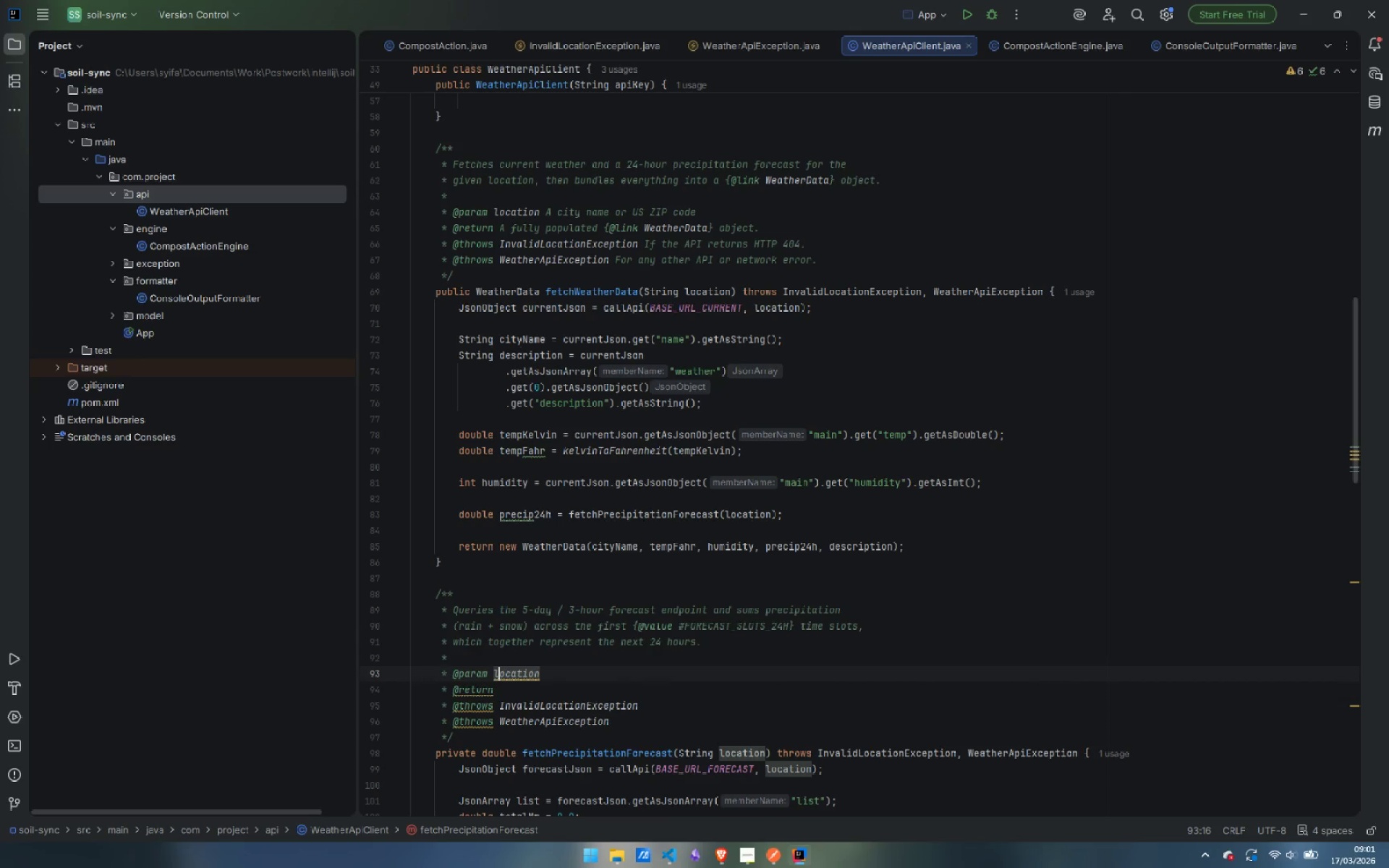 
key(Control+ArrowRight)
 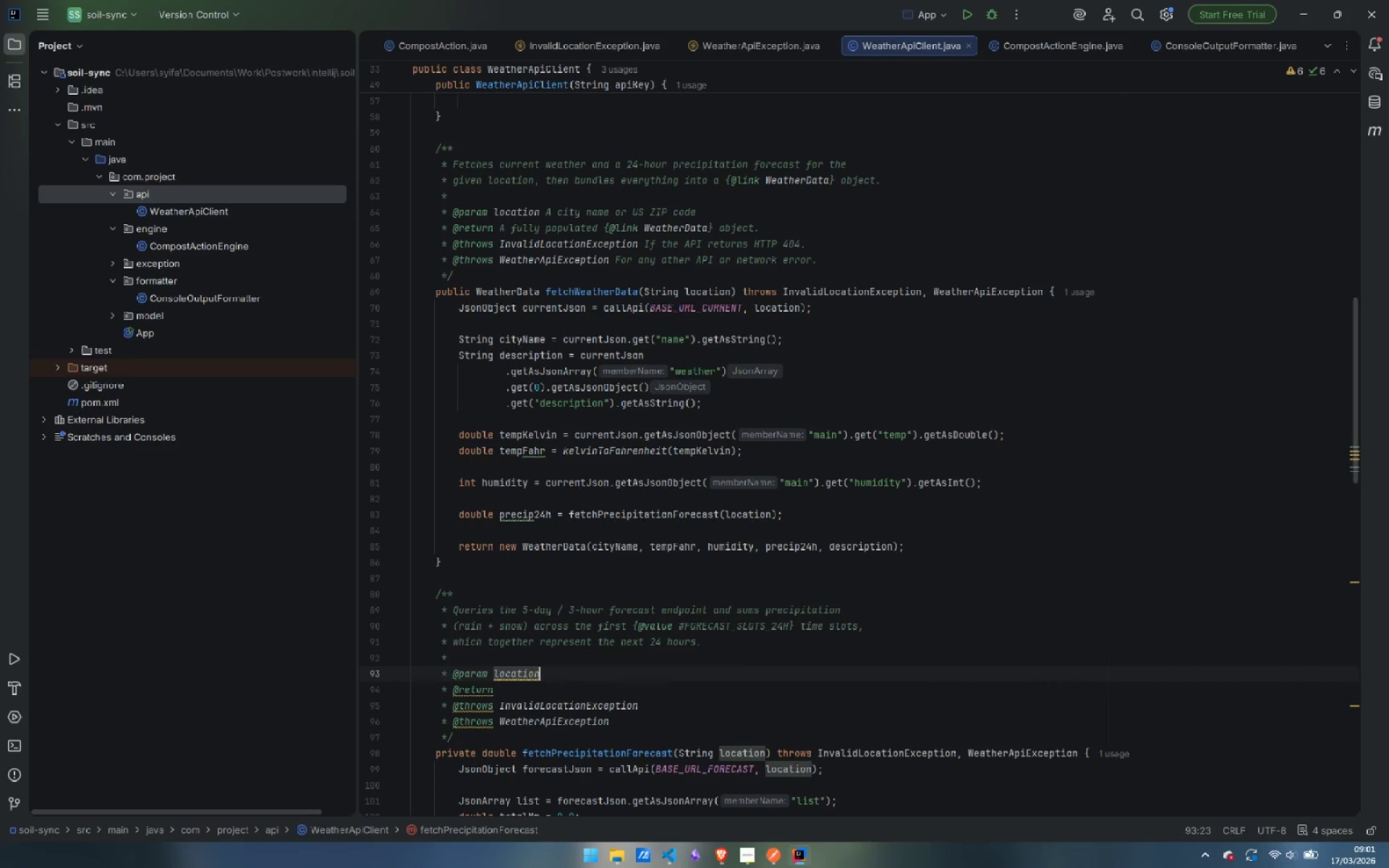 
key(Shift+ArrowUp)
 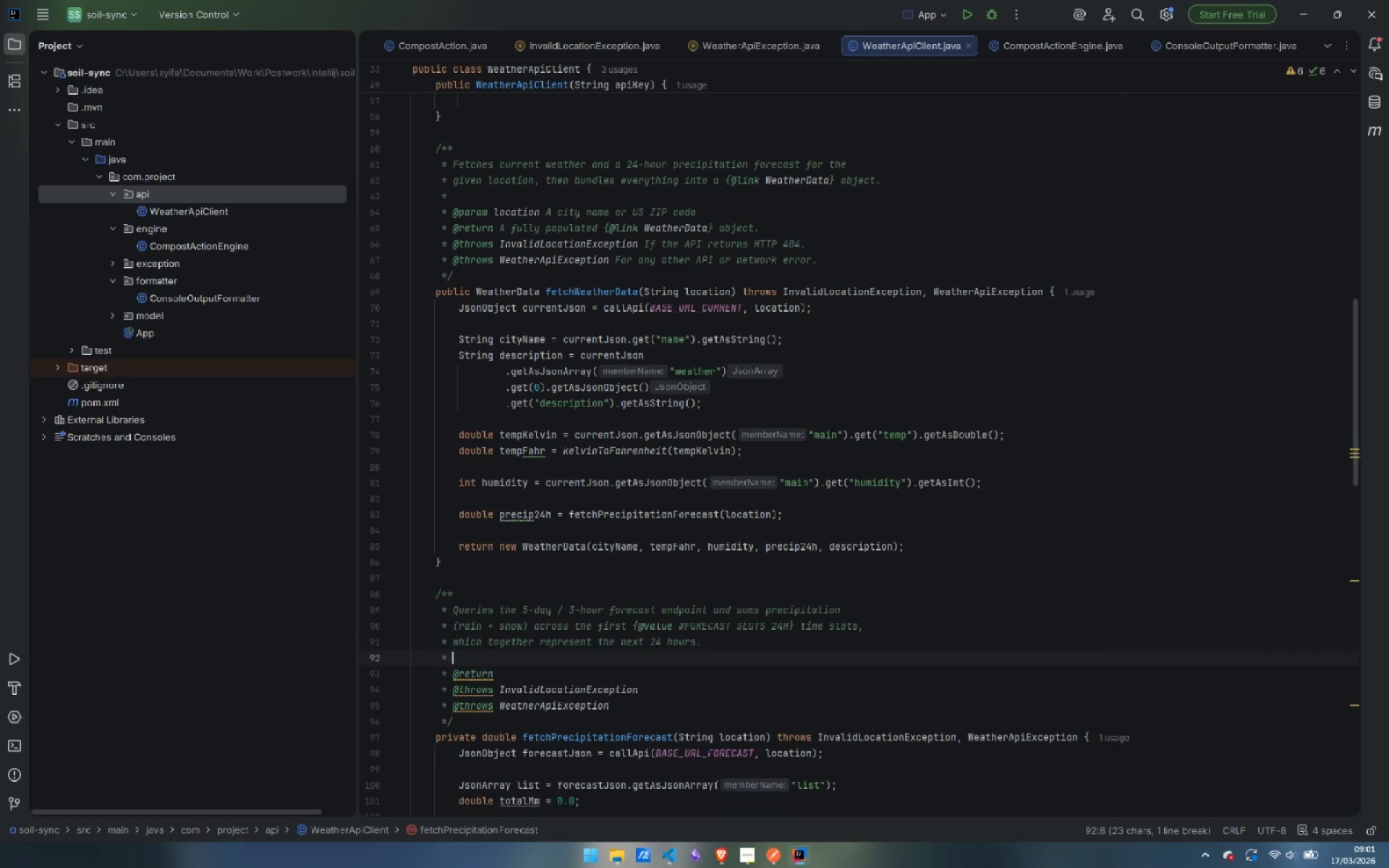 
key(Backspace)
 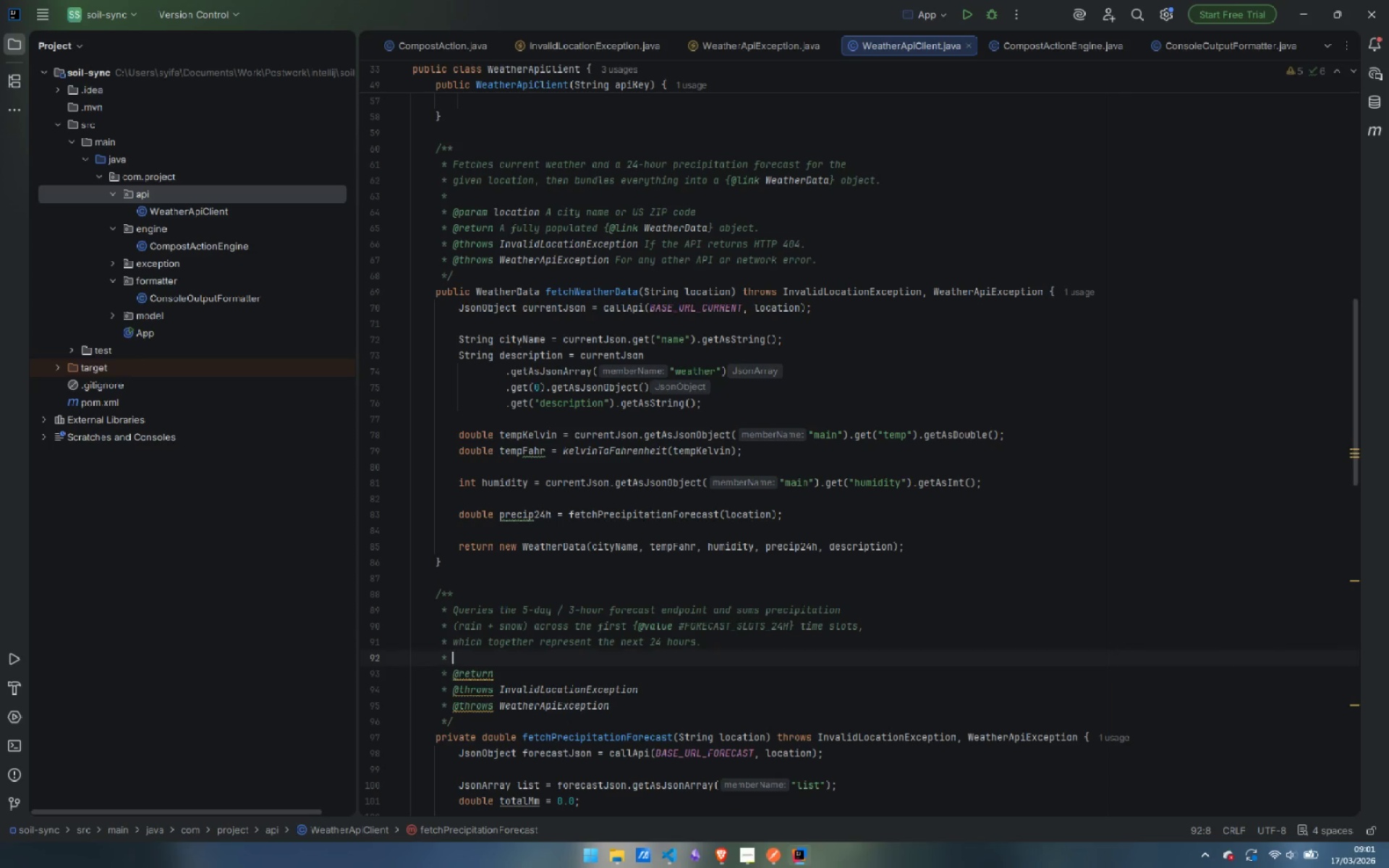 
key(ArrowDown)
 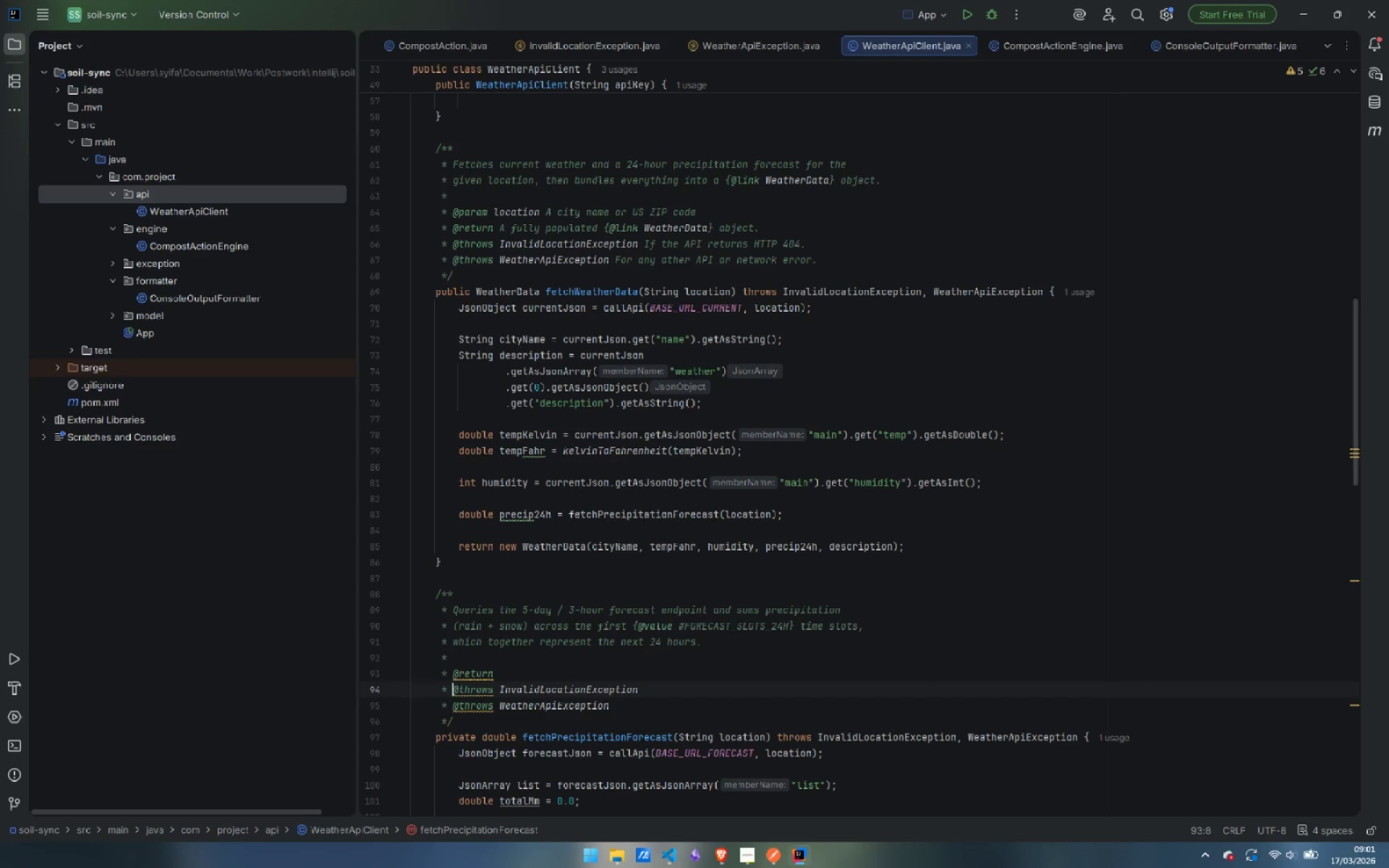 
key(ArrowDown)
 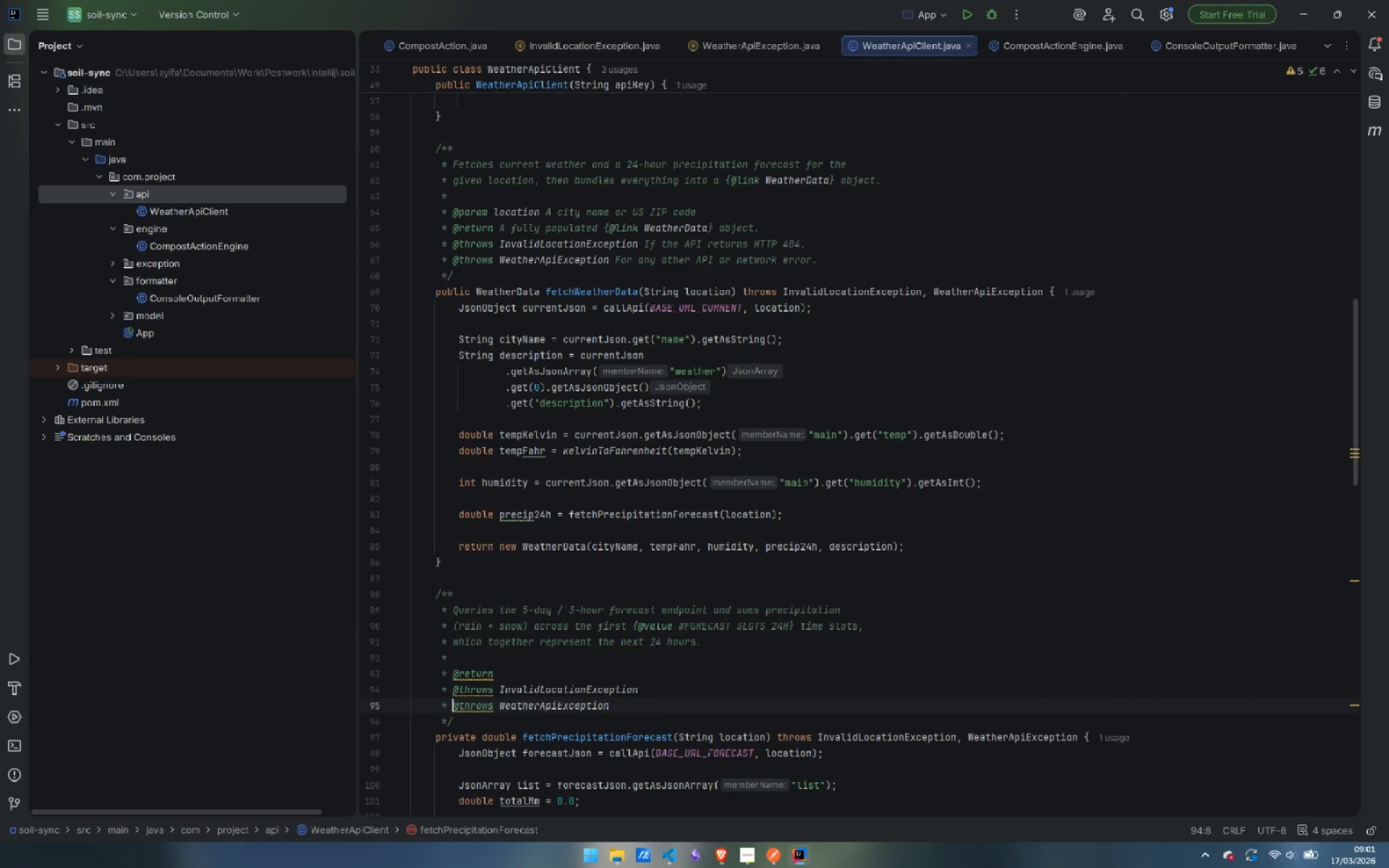 
key(ArrowDown)
 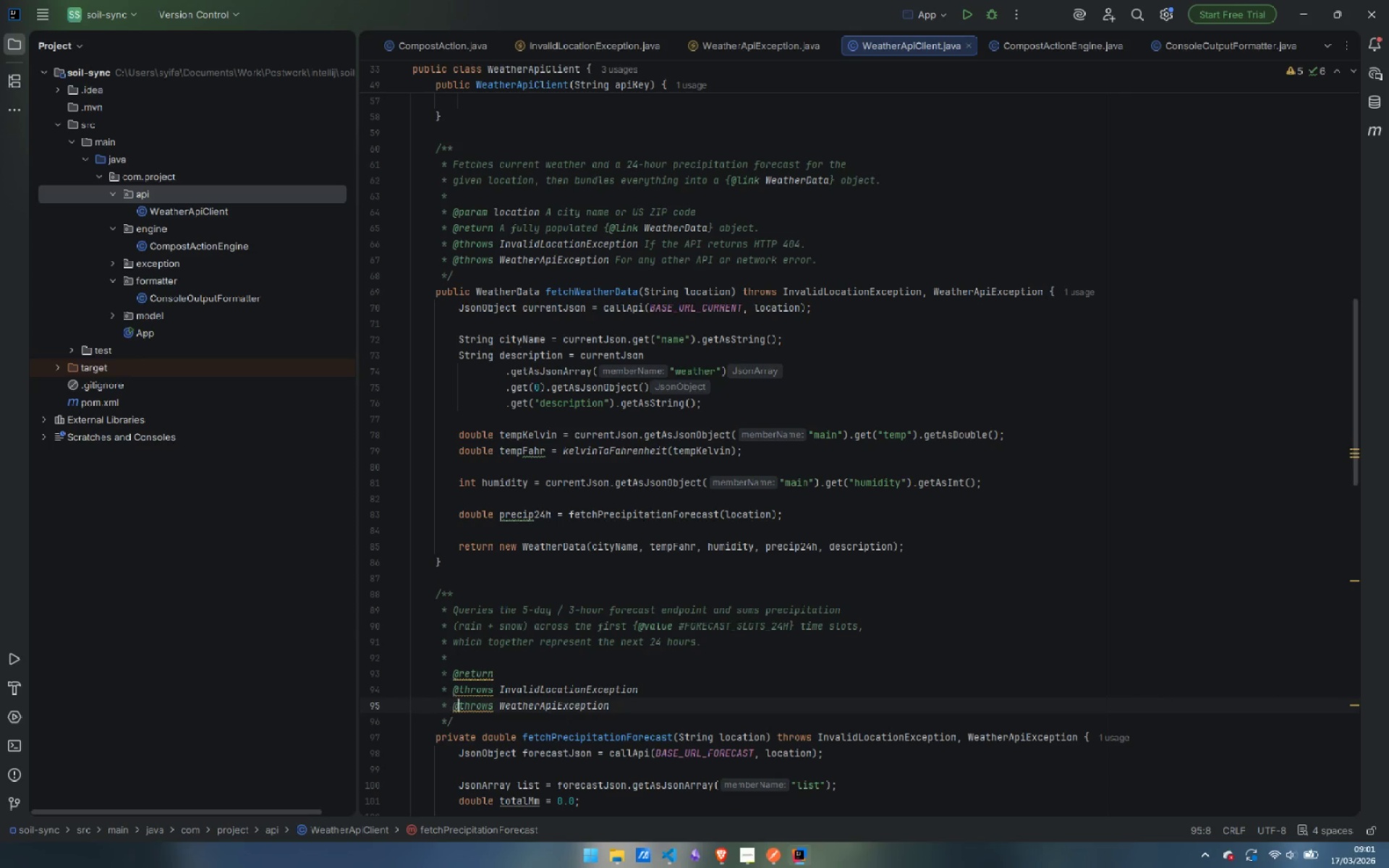 
key(Control+ArrowRight)
 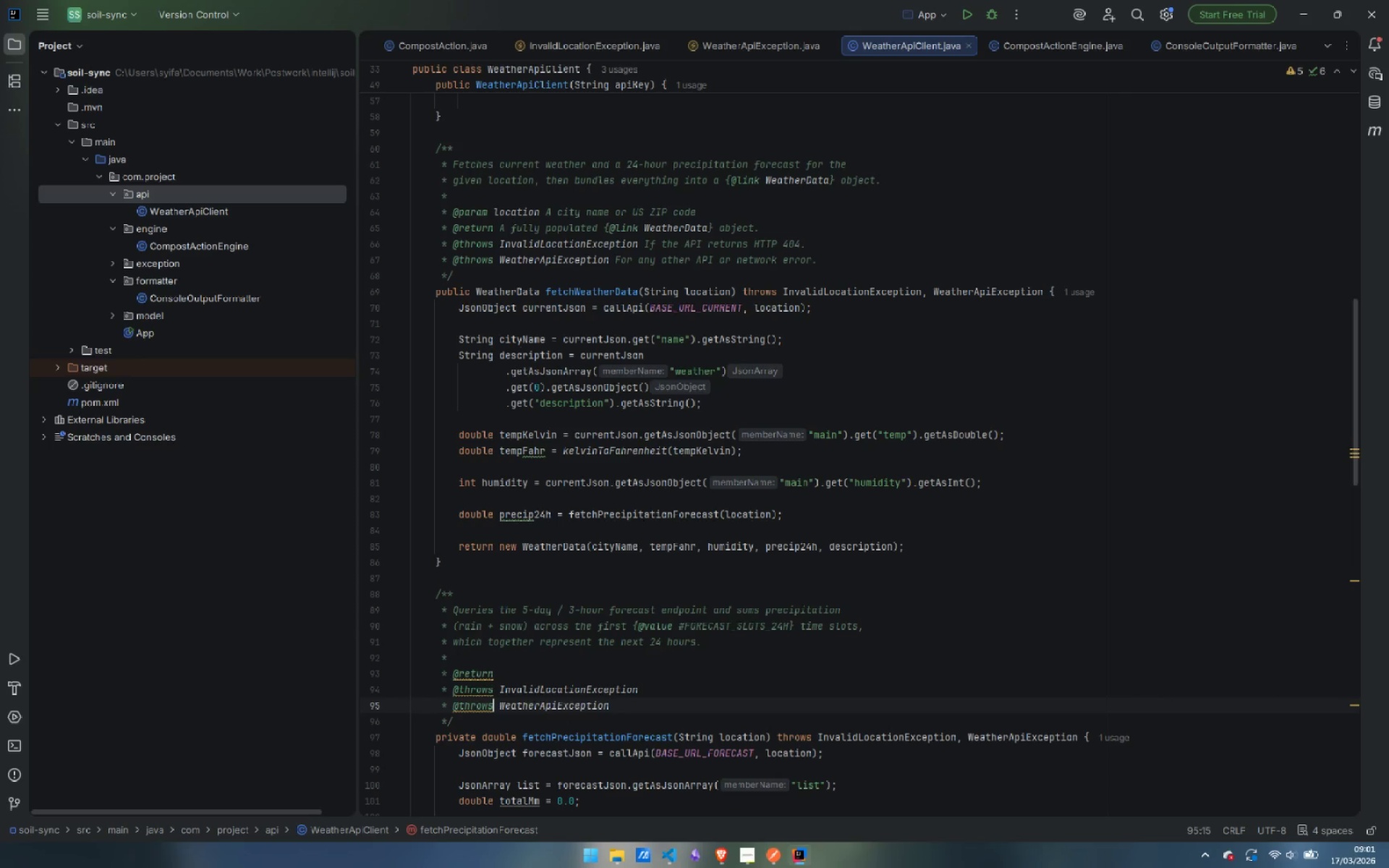 
key(Control+ArrowRight)
 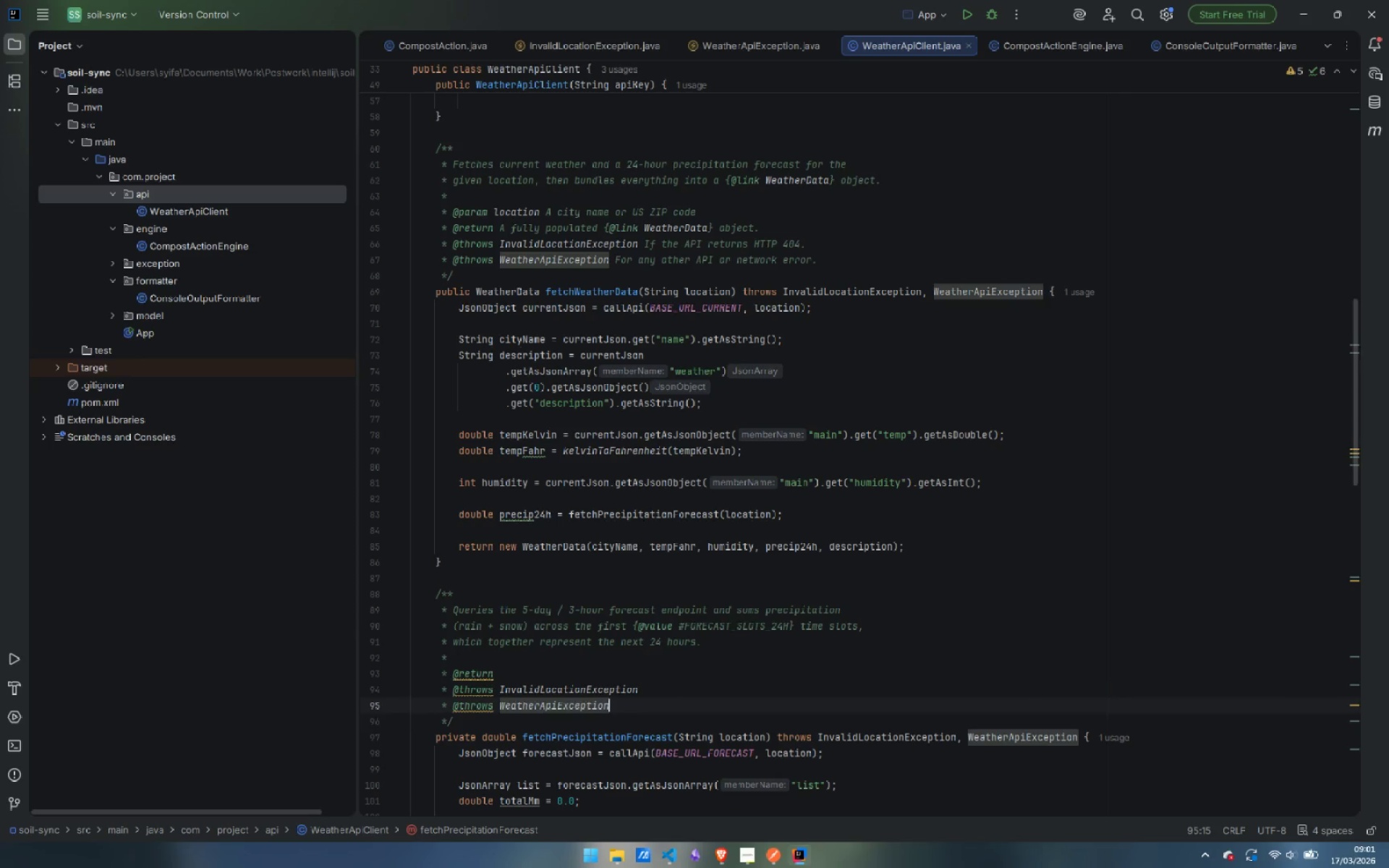 
key(Control+ArrowRight)
 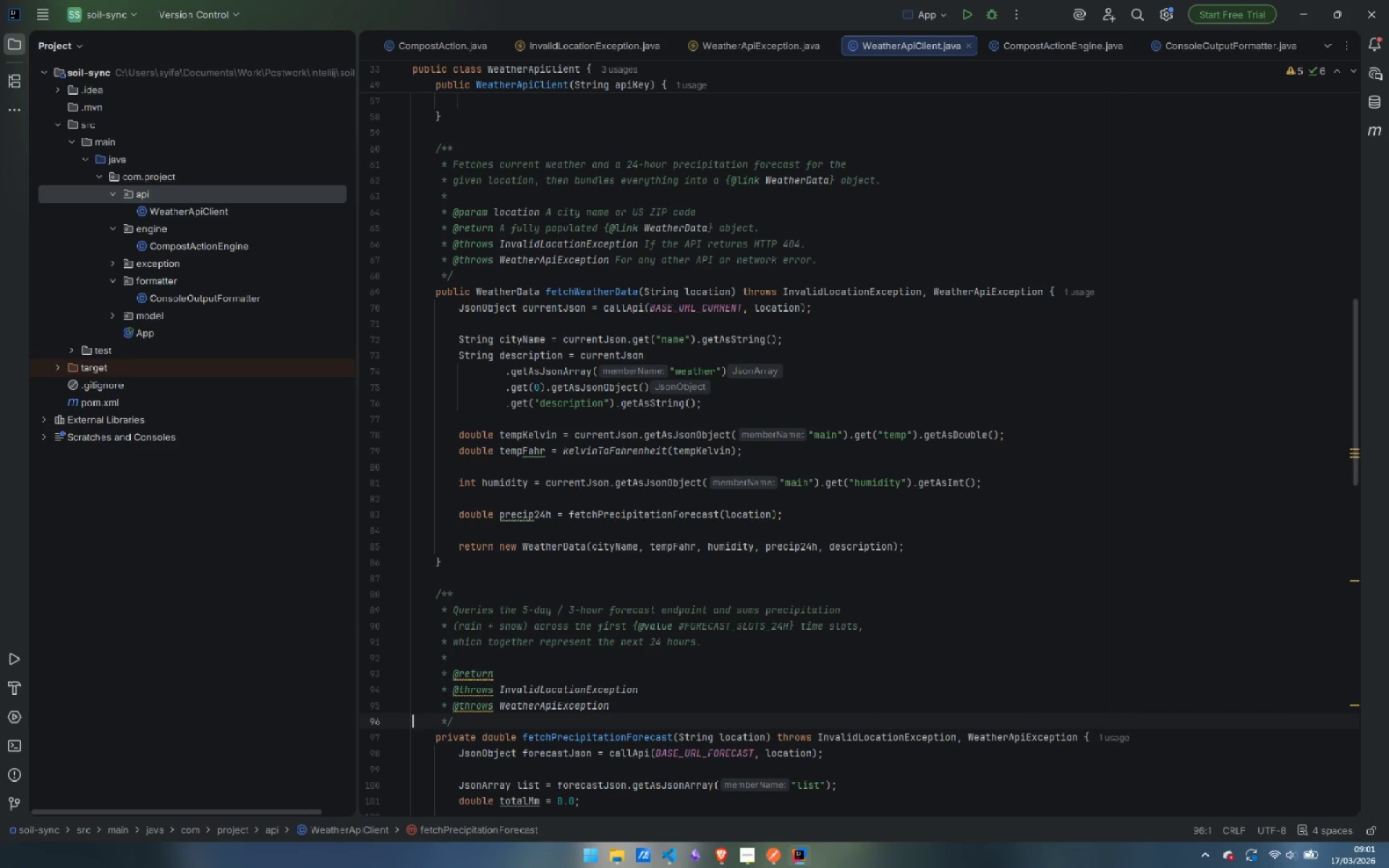 
key(Control+ArrowRight)
 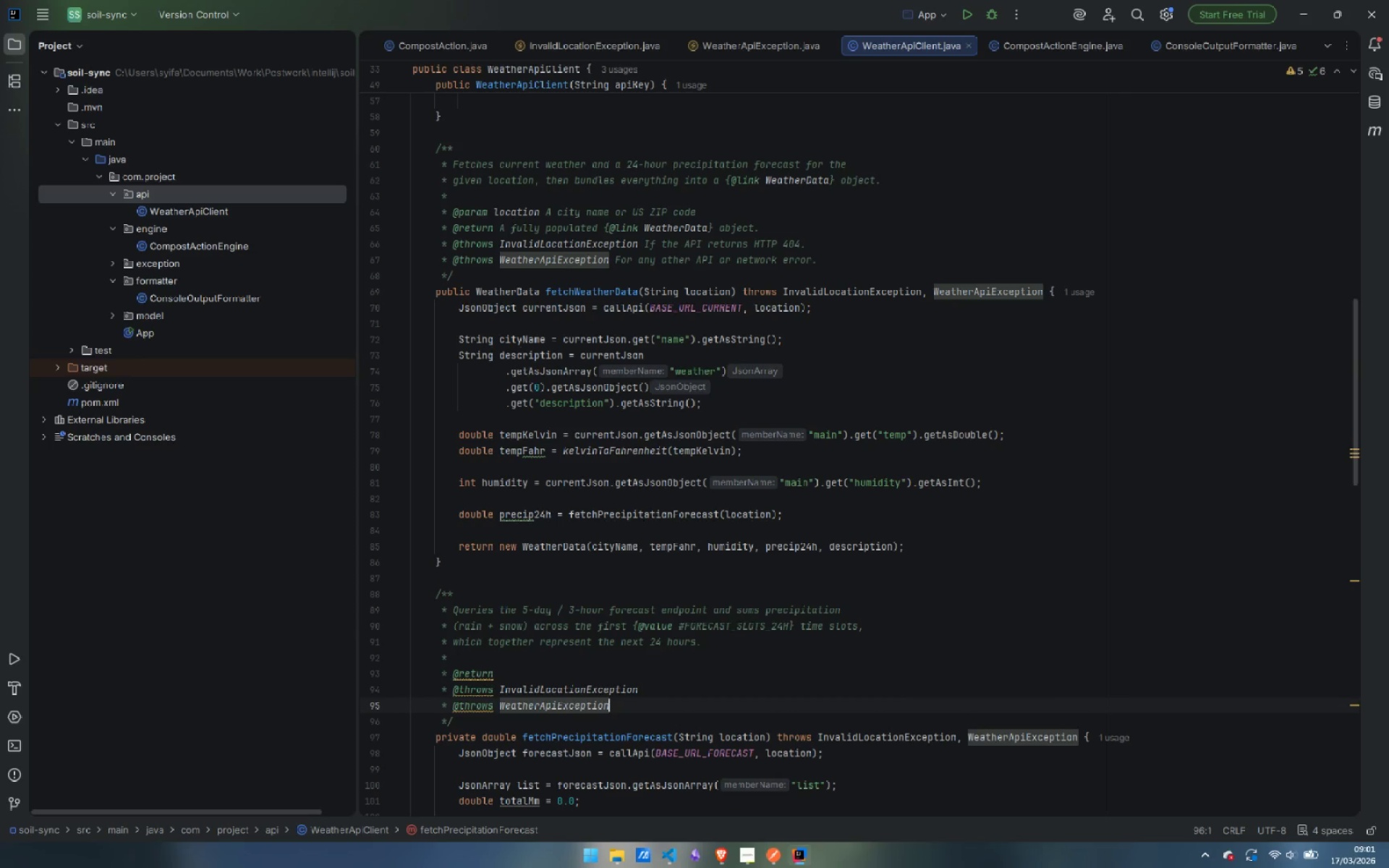 
key(Control+ArrowLeft)
 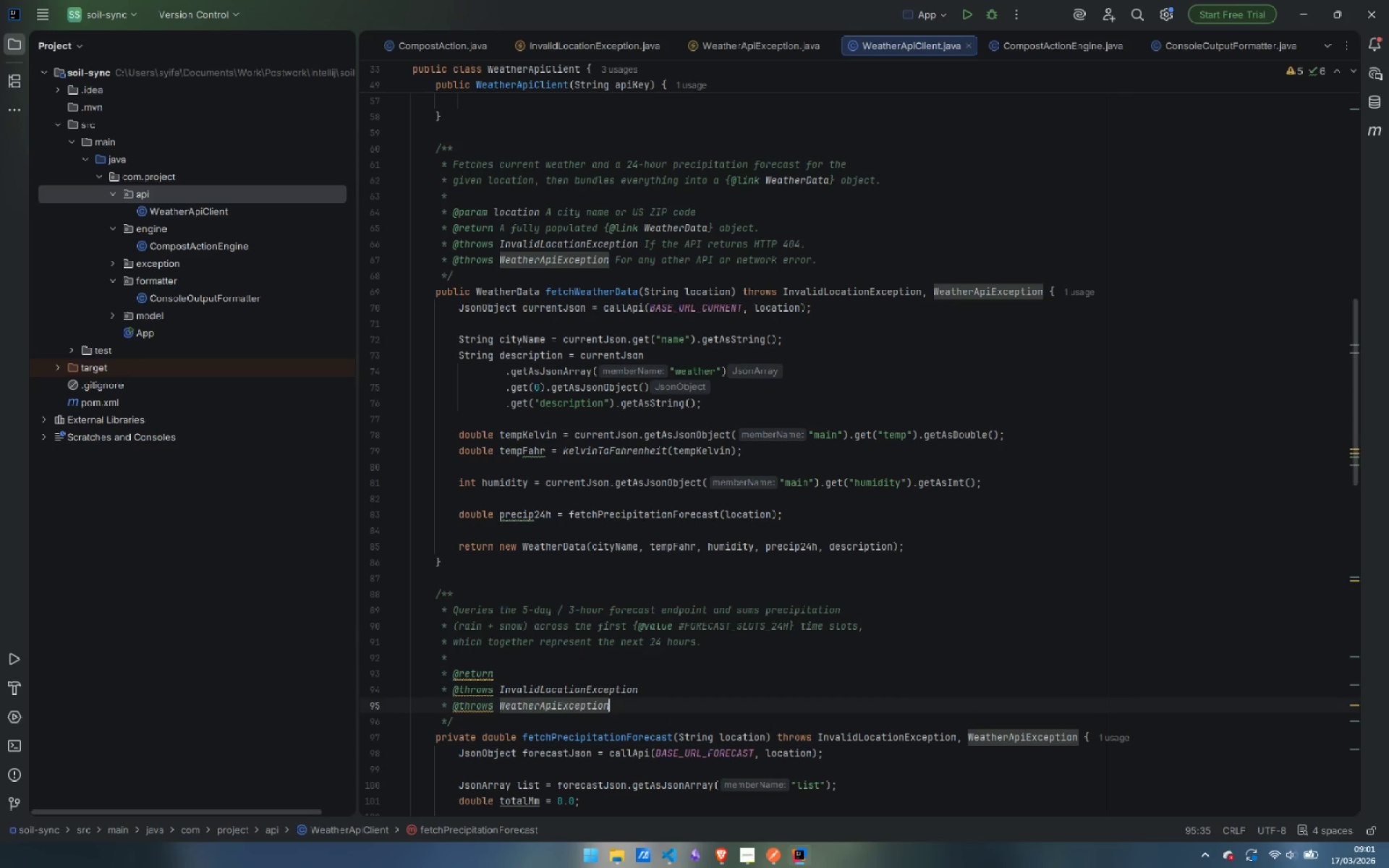 
key(Shift+ArrowUp)
 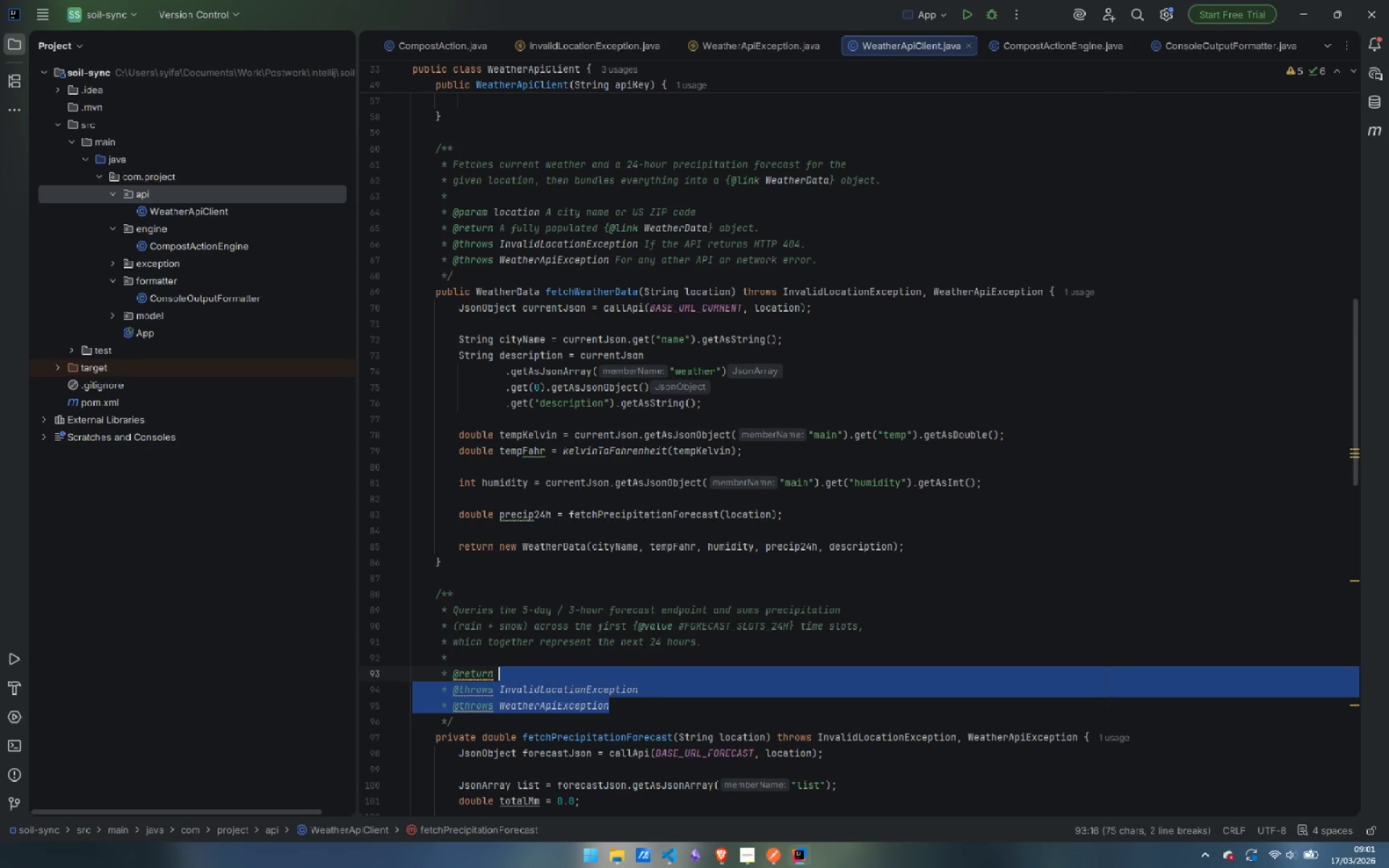 
key(Shift+ArrowUp)
 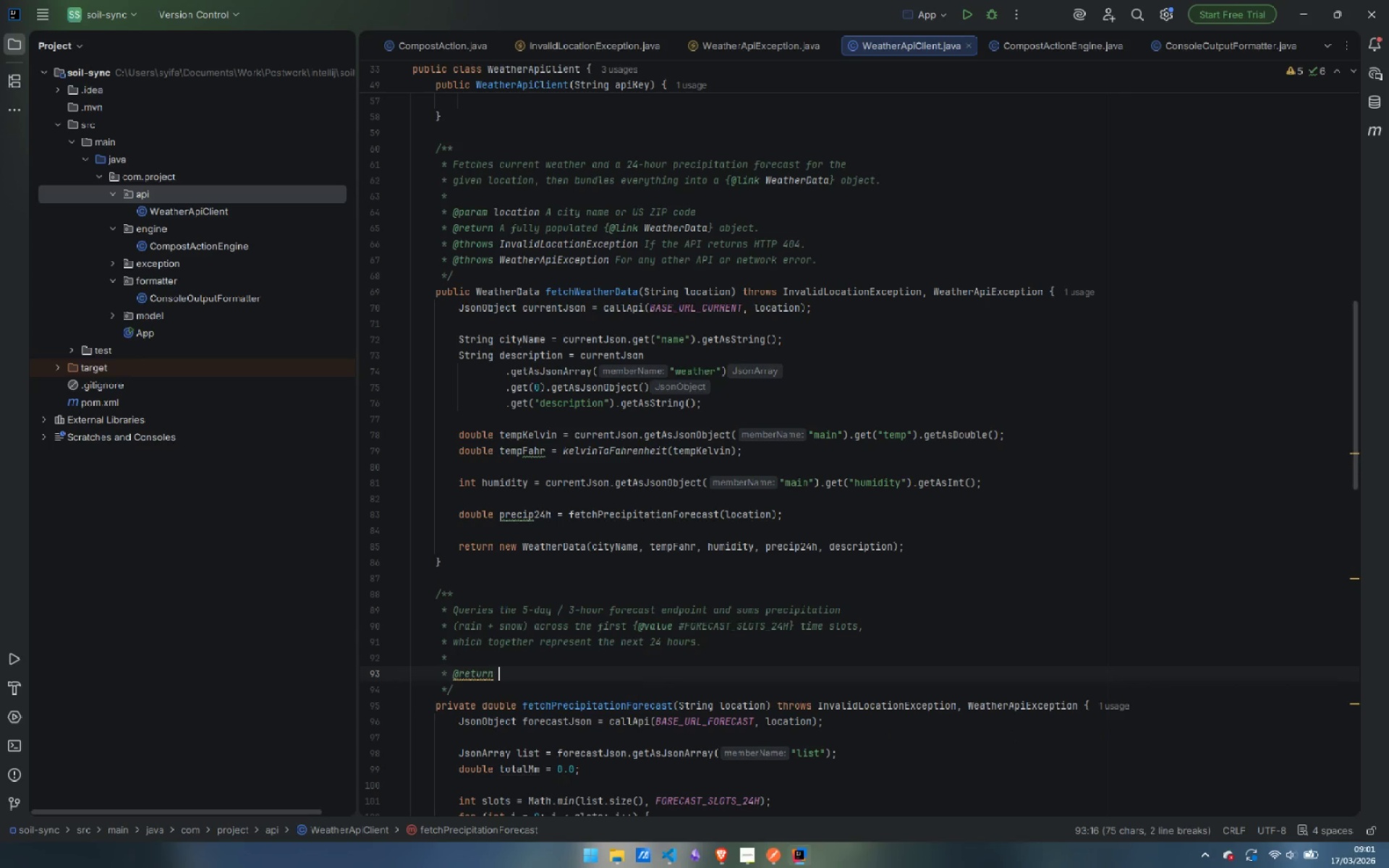 
key(Backspace)
type(Total expected precipitation in inches; 0.0 uf bb)
key(Backspace)
key(Backspace)
key(Backspace)
key(Backspace)
key(Backspace)
type(if none forecasrt)
key(Backspace)
key(Backspace)
type(t.)
 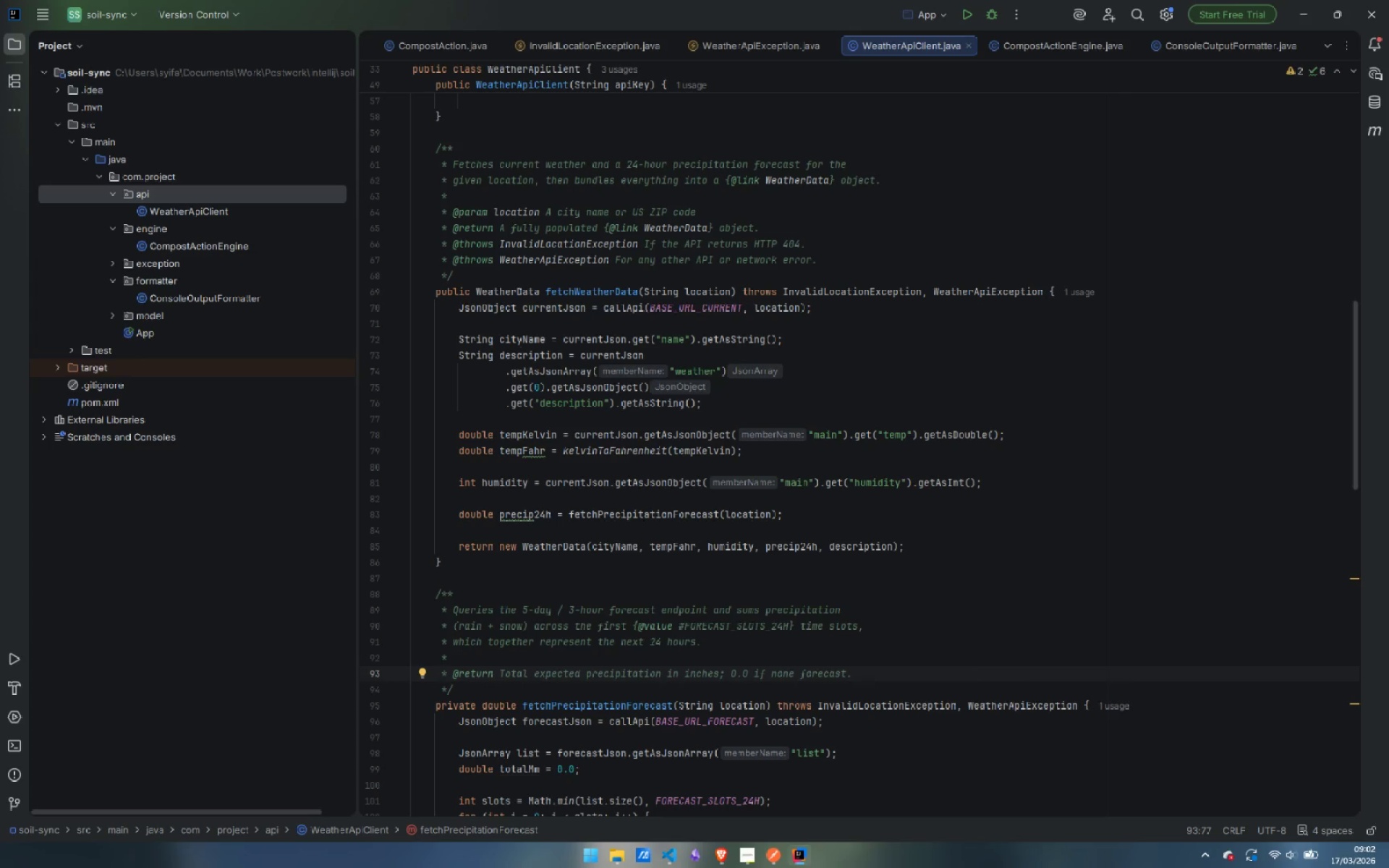 
wait(10.11)
 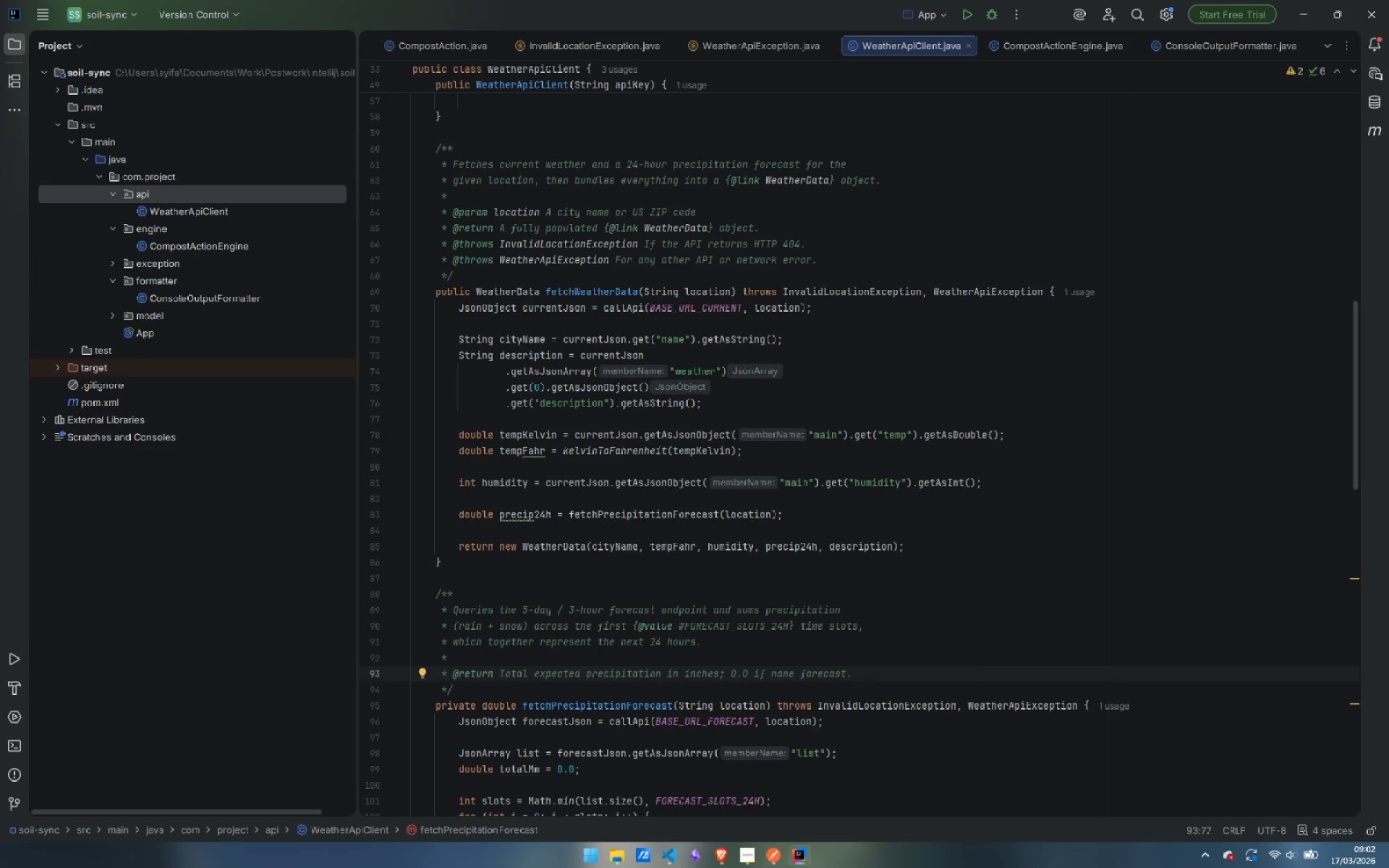 
scroll: coordinate [773, 642], scroll_direction: down, amount: 8.0
 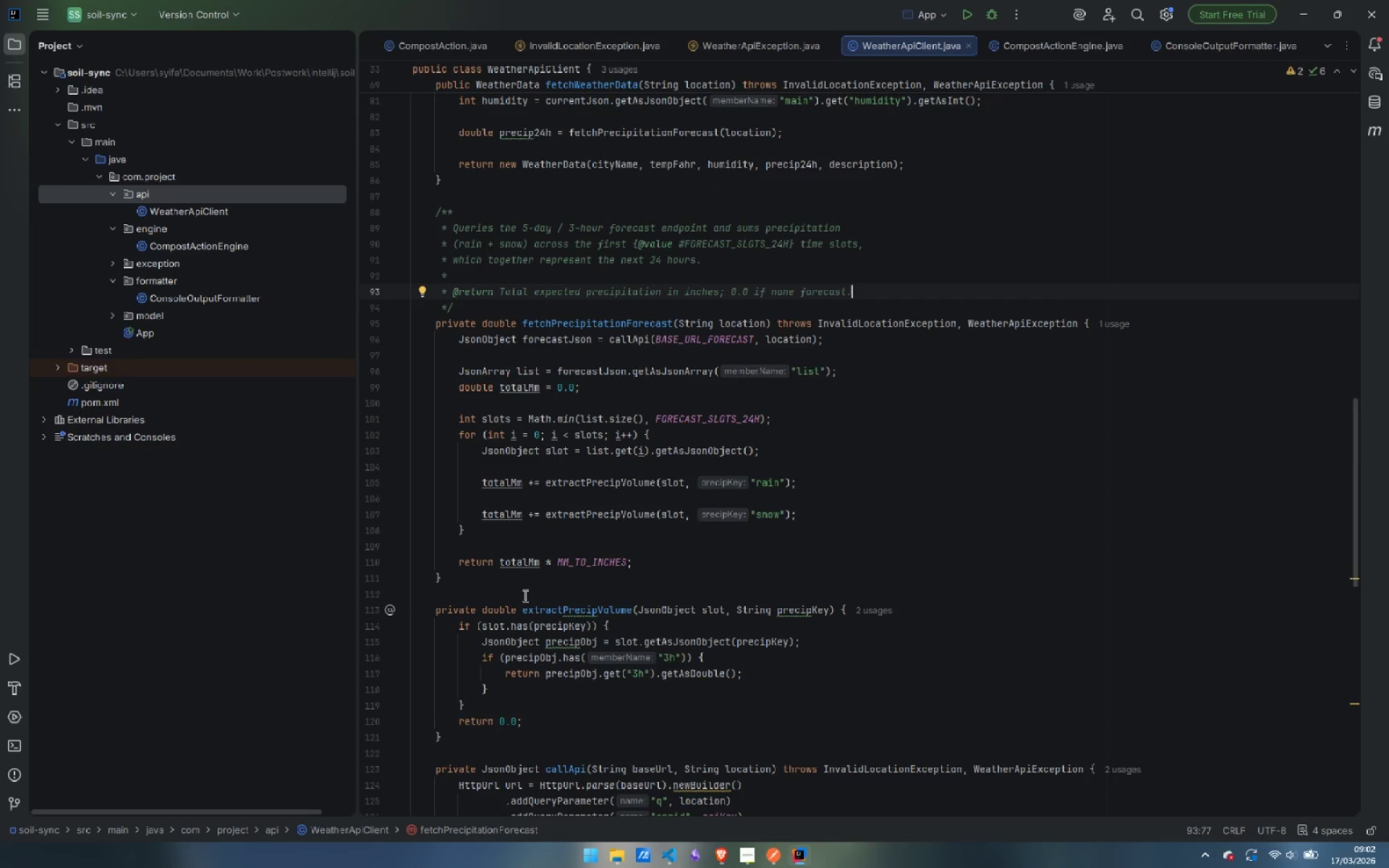 
left_click([508, 592])
 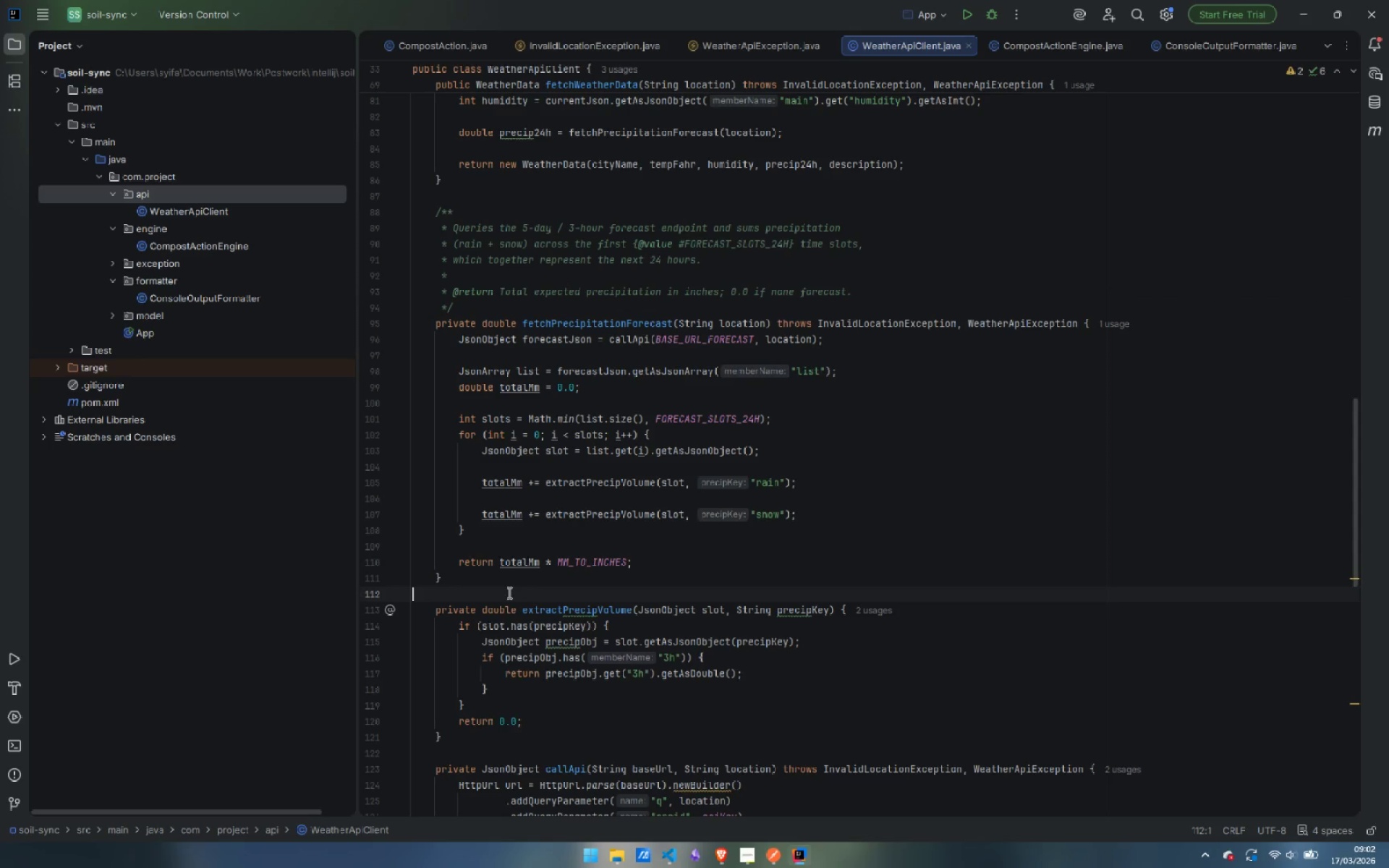 
key(Enter)
 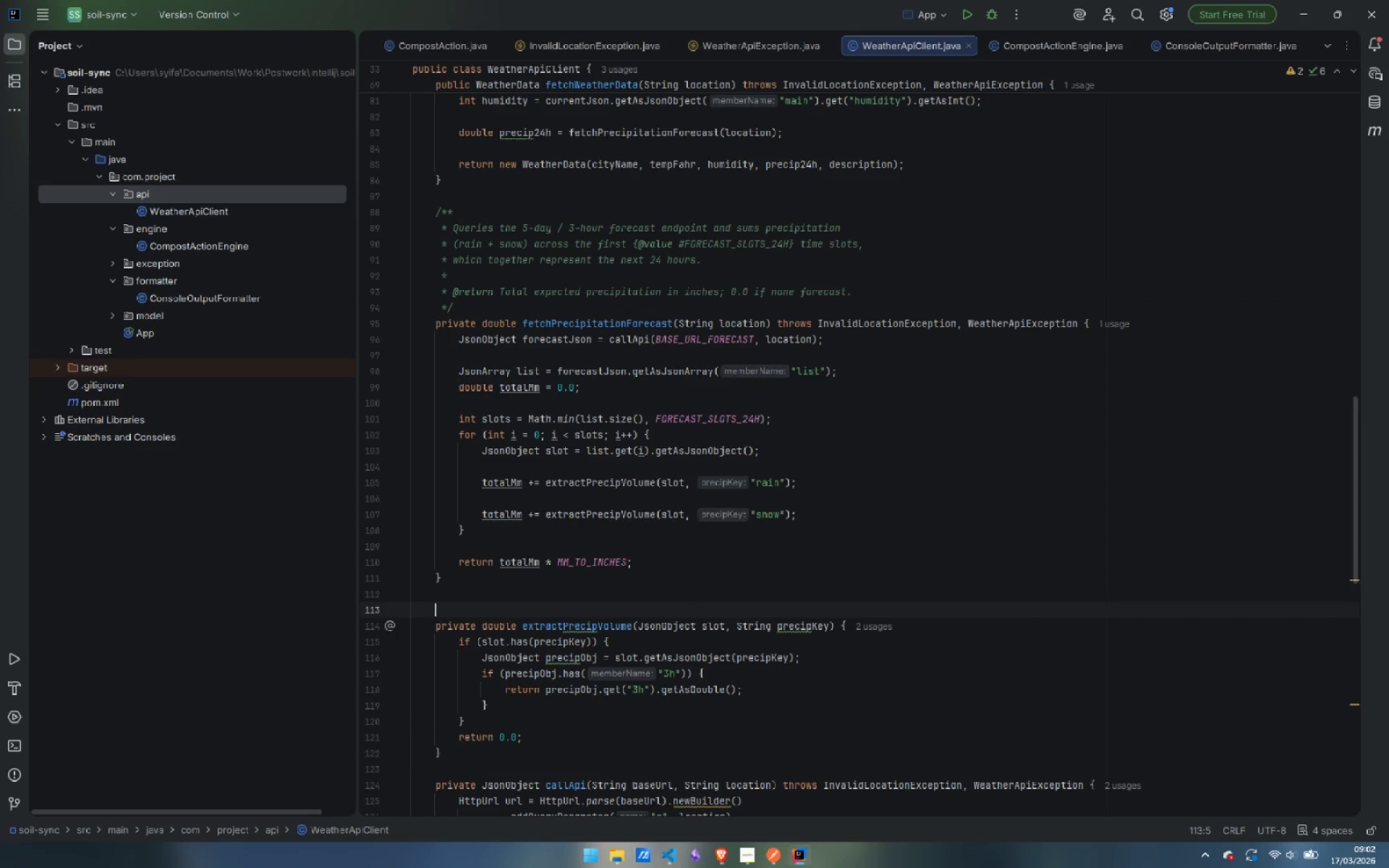 
type(/**)
 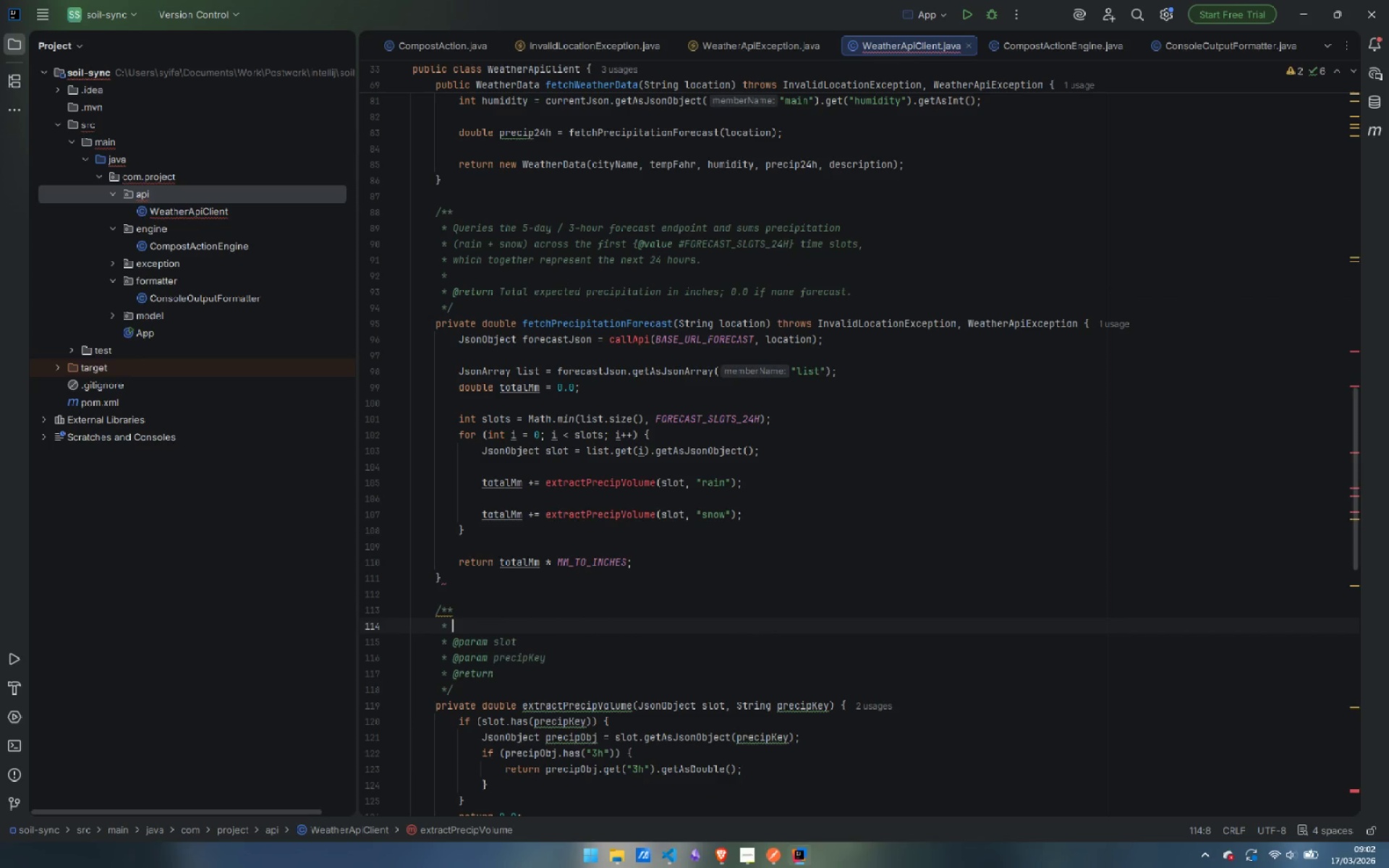 
 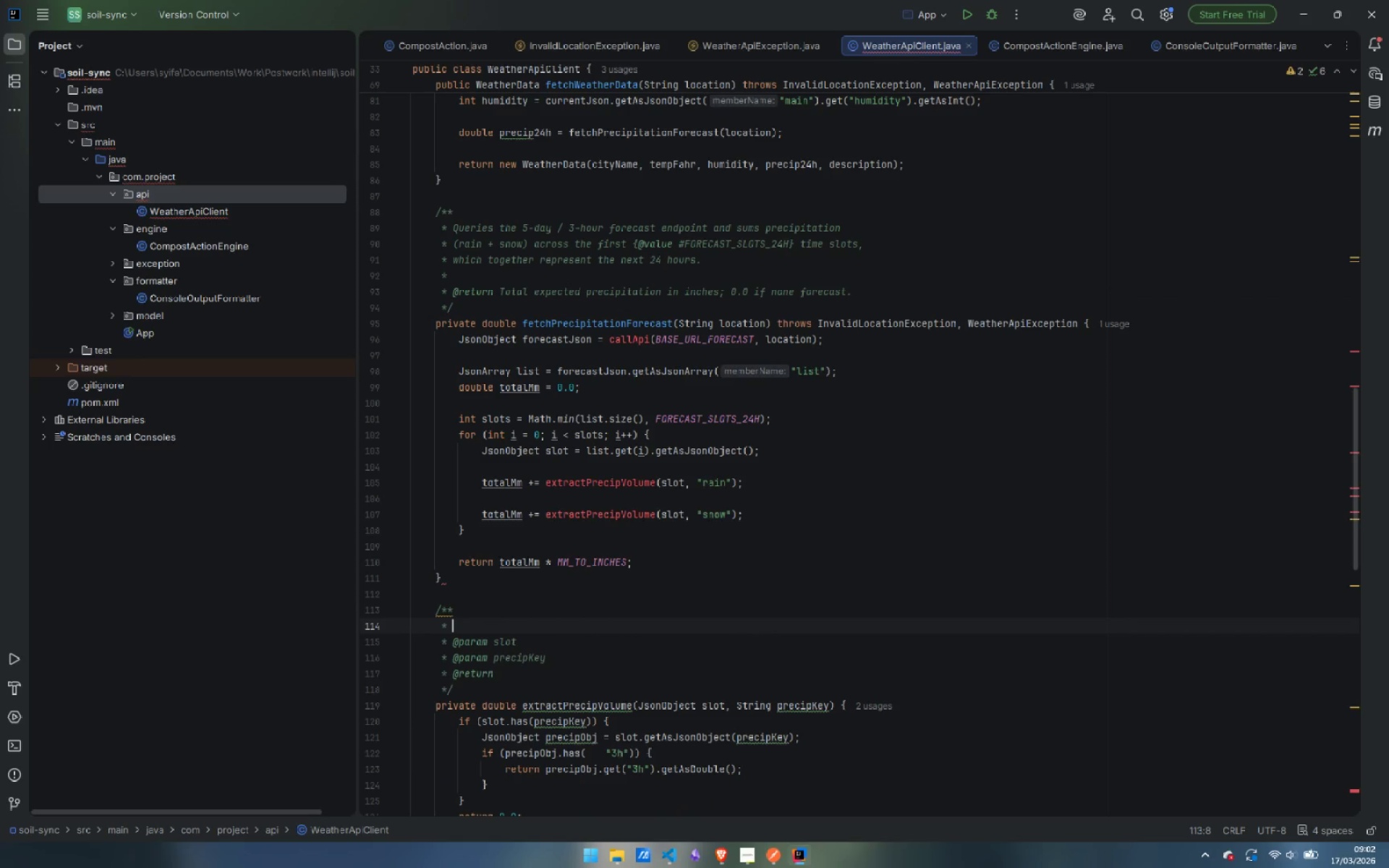 
key(Enter)
 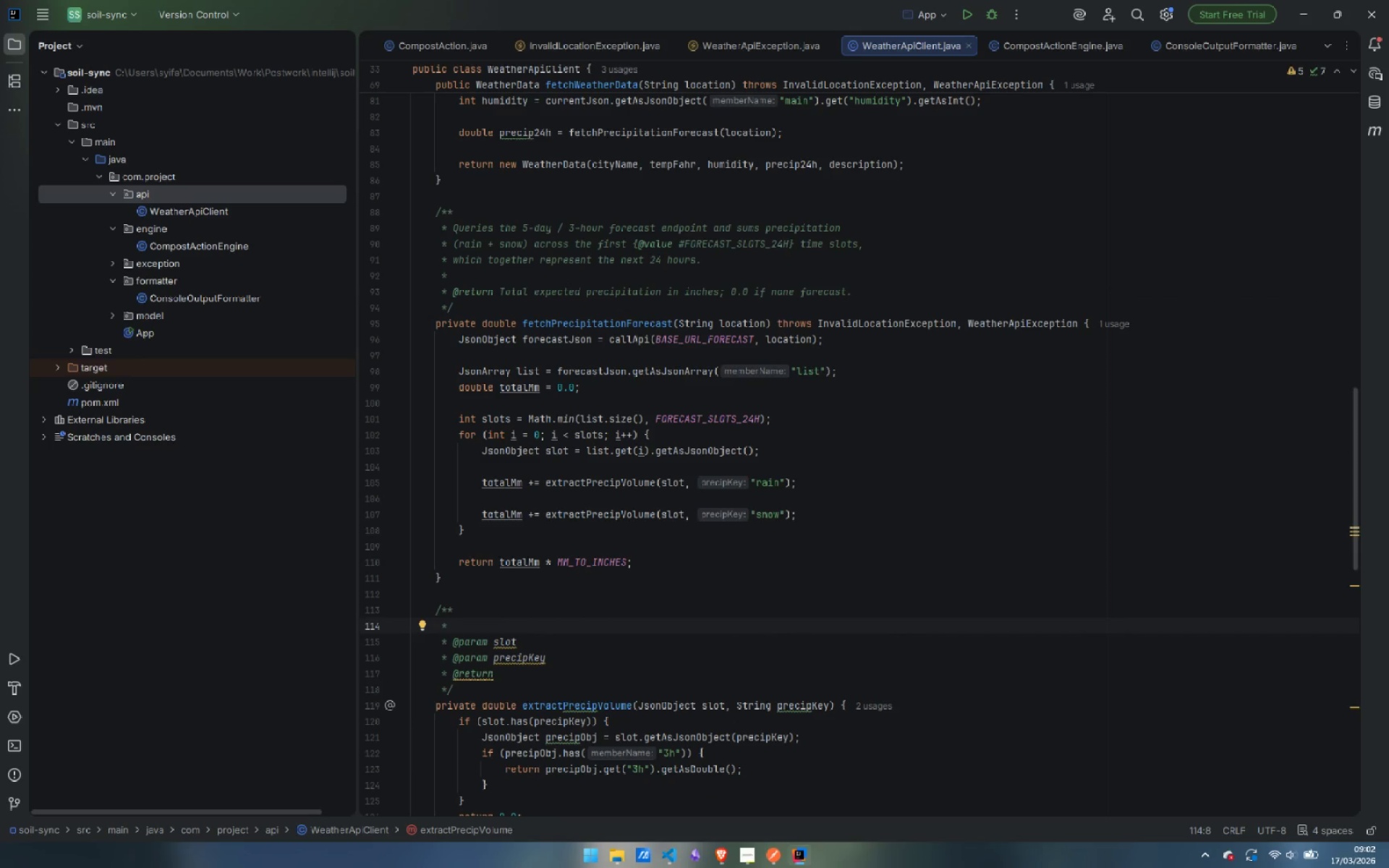 
type(Safely extracts the "3h" precipitation volume from a forecast slot's)
 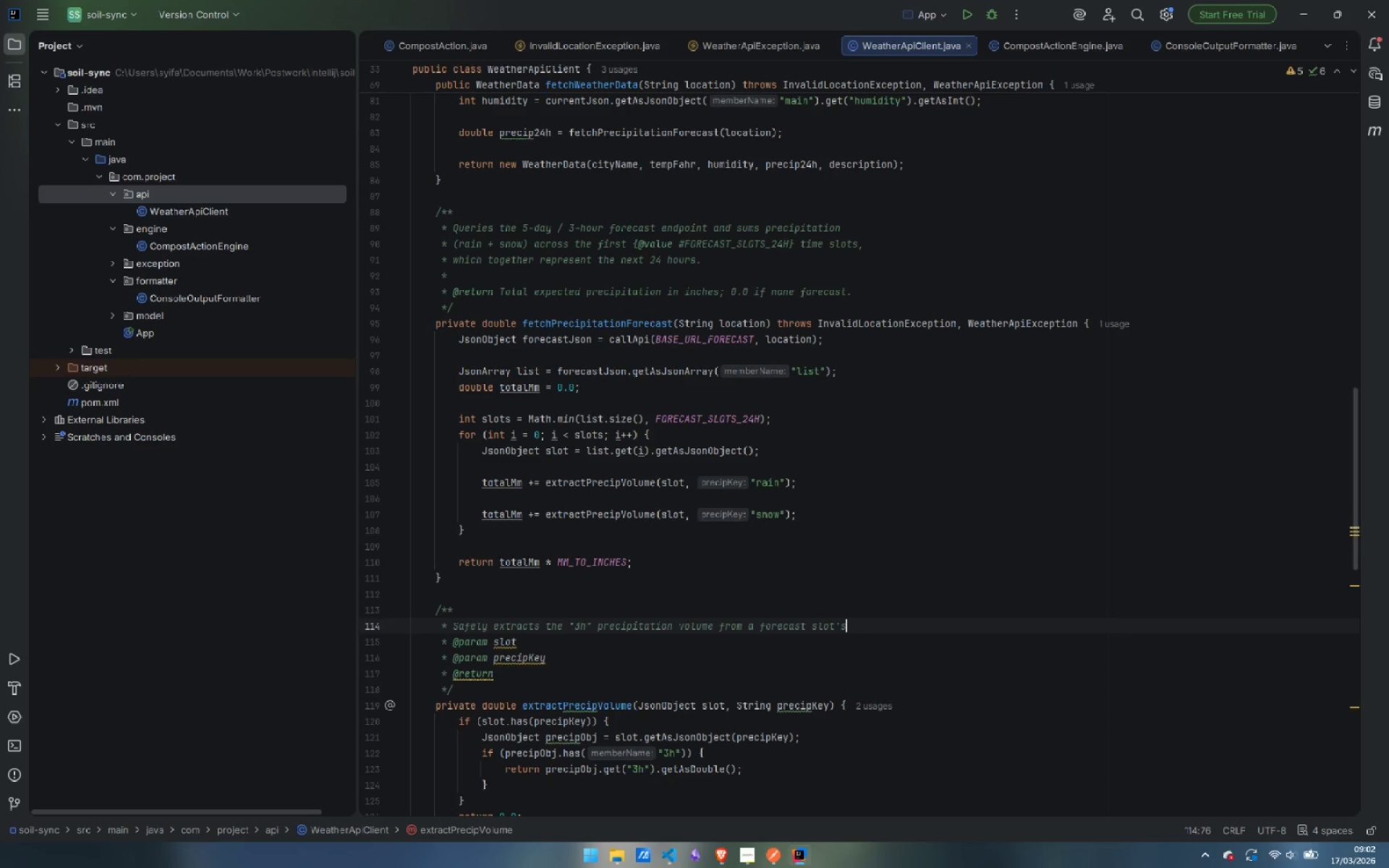 
key(Enter)
 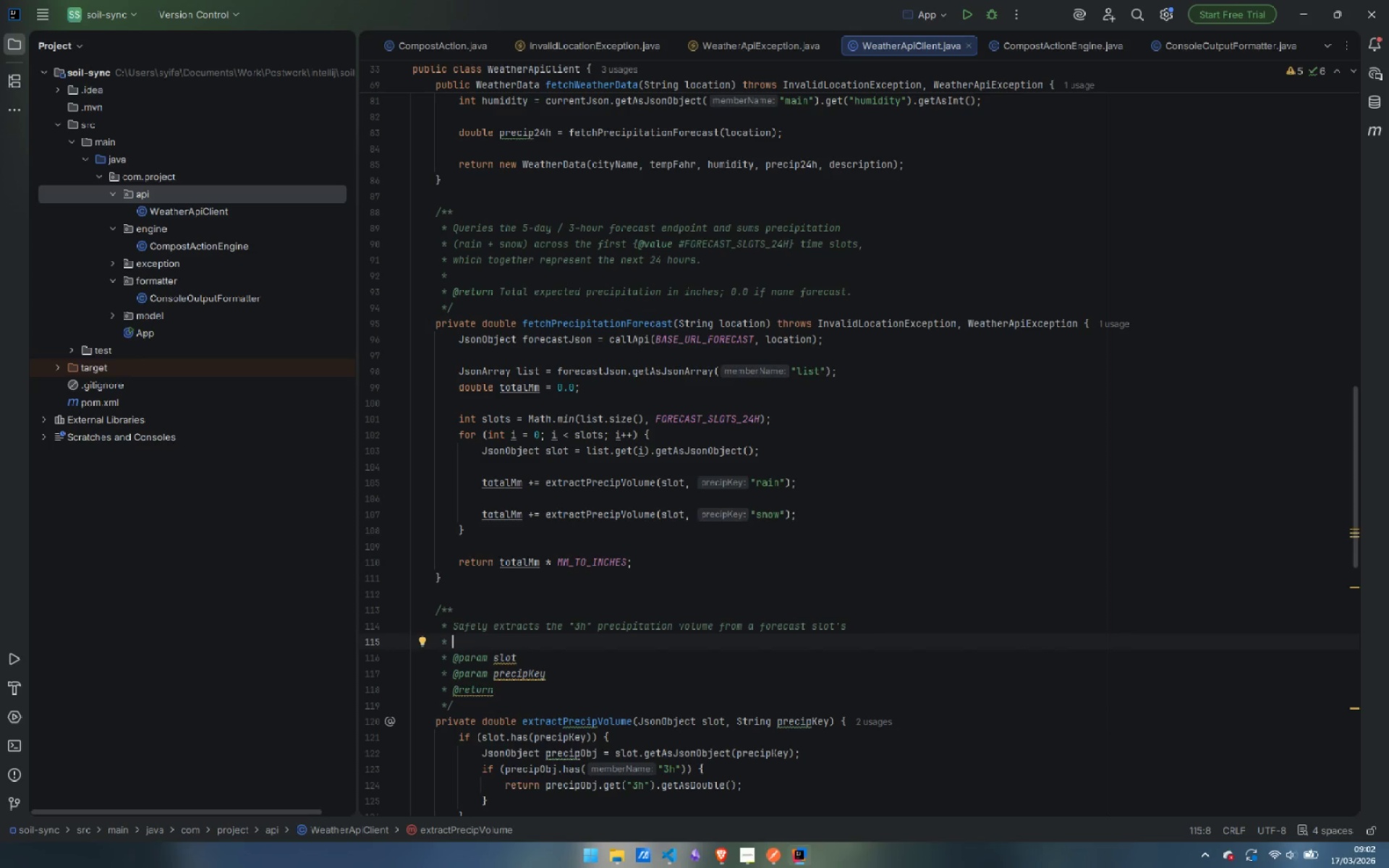 
type(rain or snow sub-object. Return )
key(Backspace)
type(s 0.0 if the key is absent I)
key(Backspace)
type((i.e. no)
 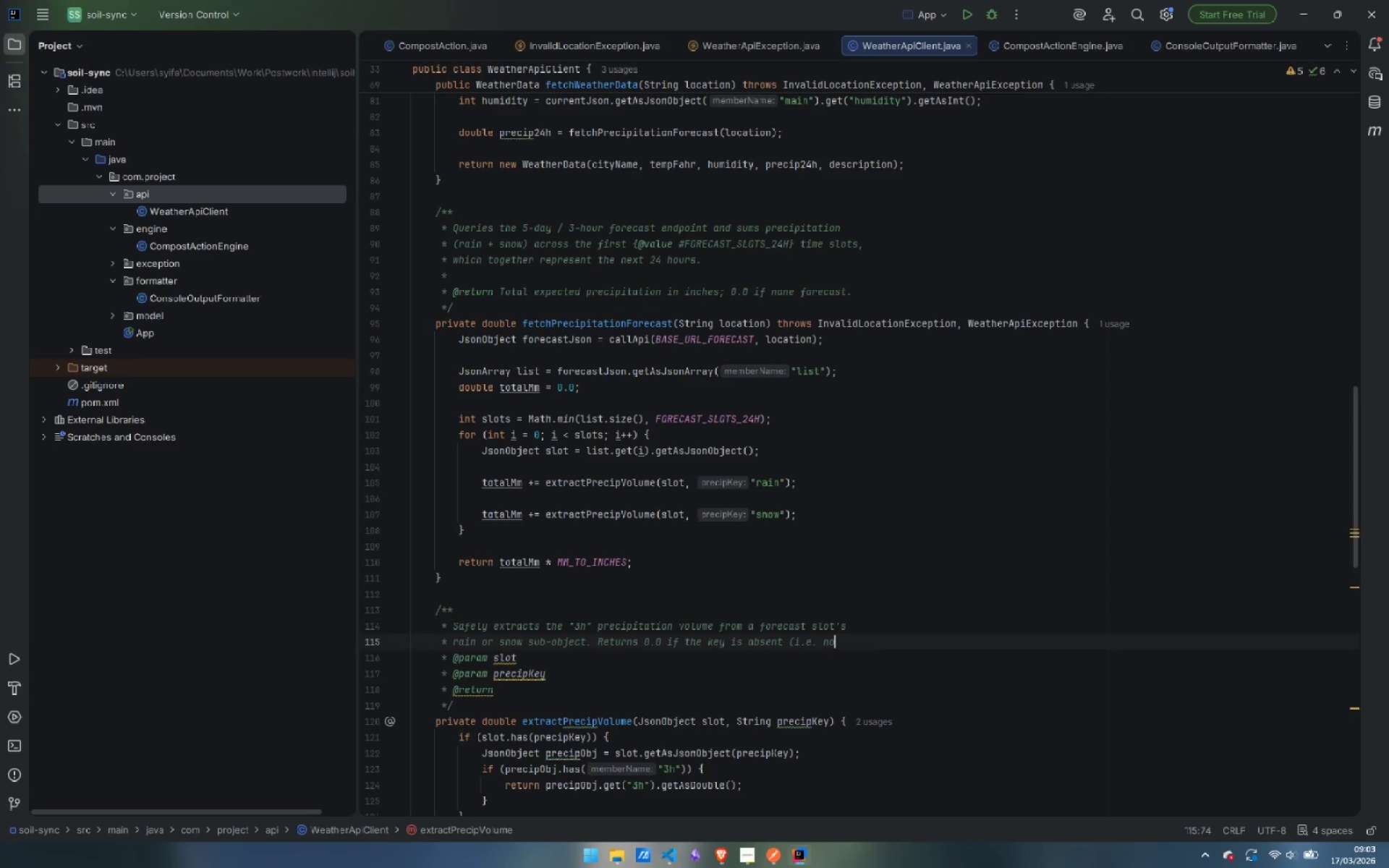 
key(Enter)
 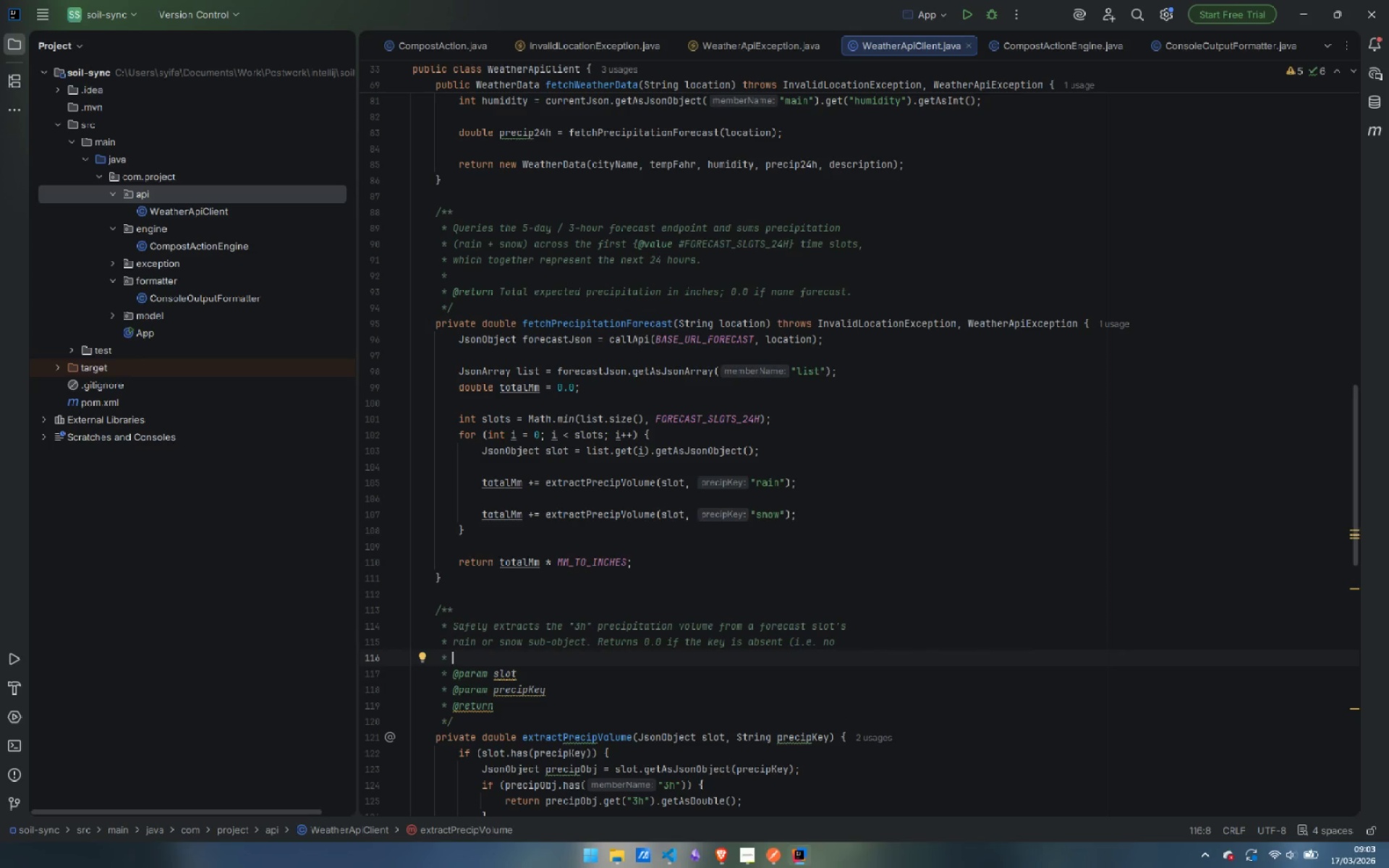 
type(precipitation is expted on that slot)
 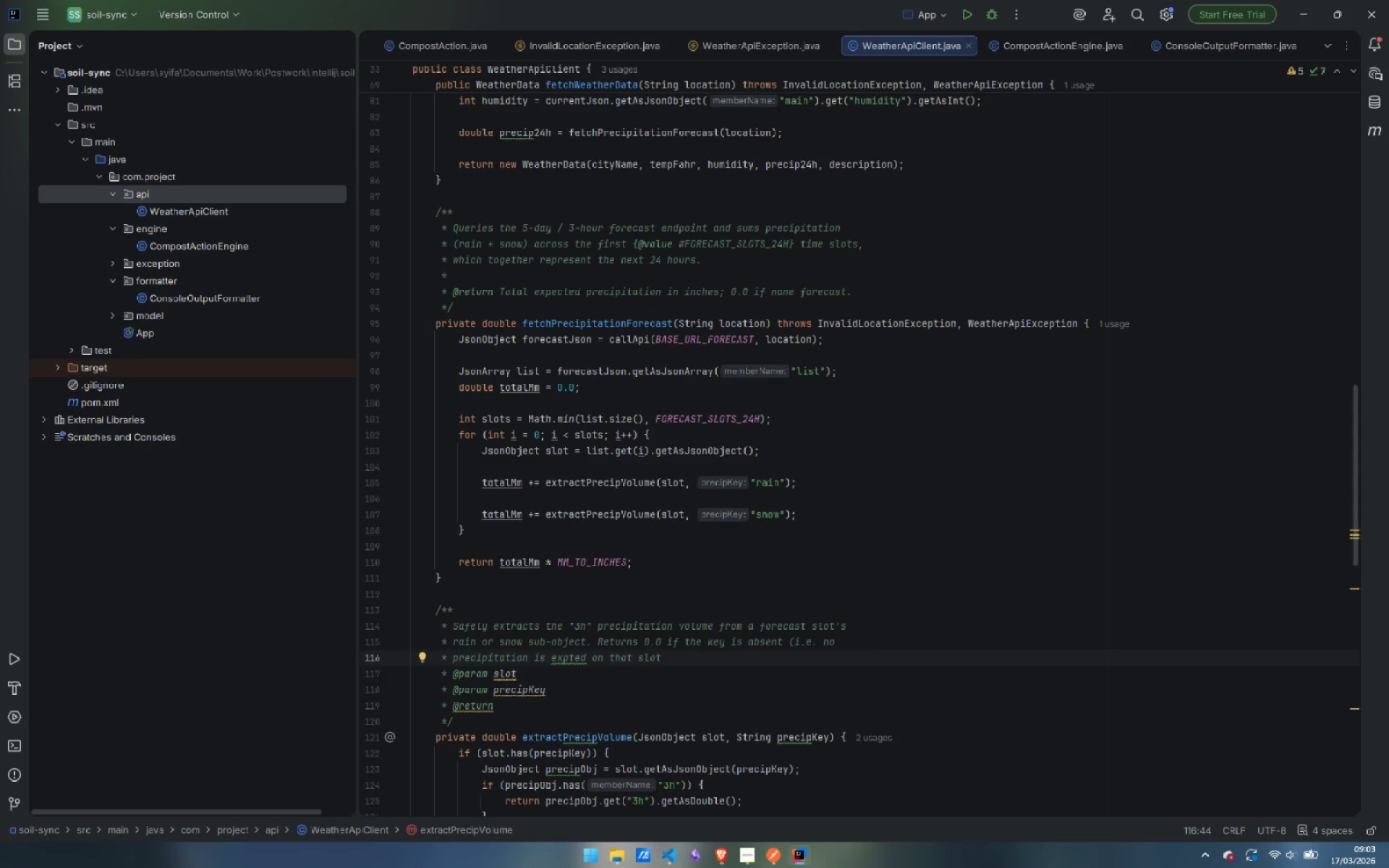 
key(ArrowDown)
 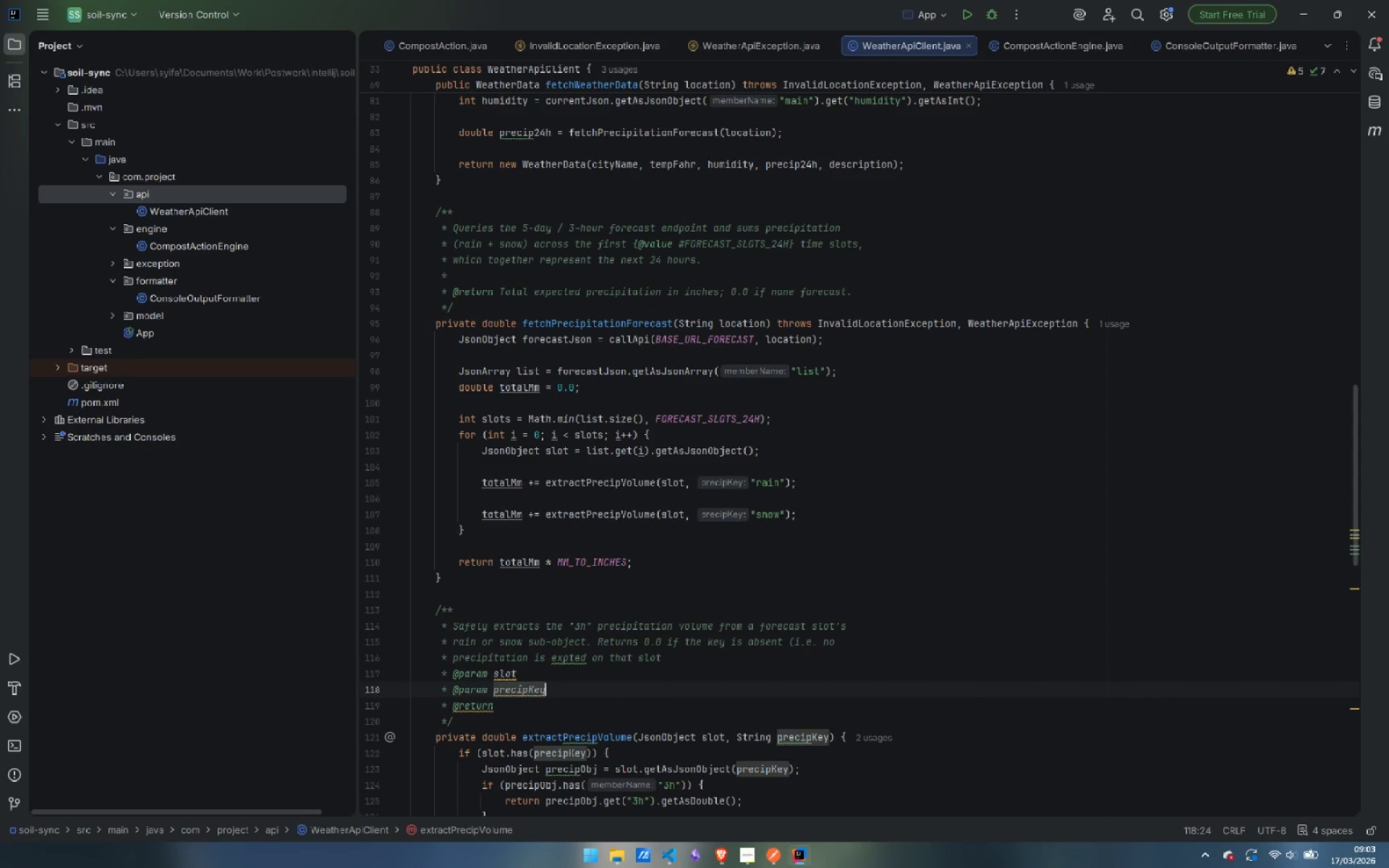 
key(ArrowDown)
 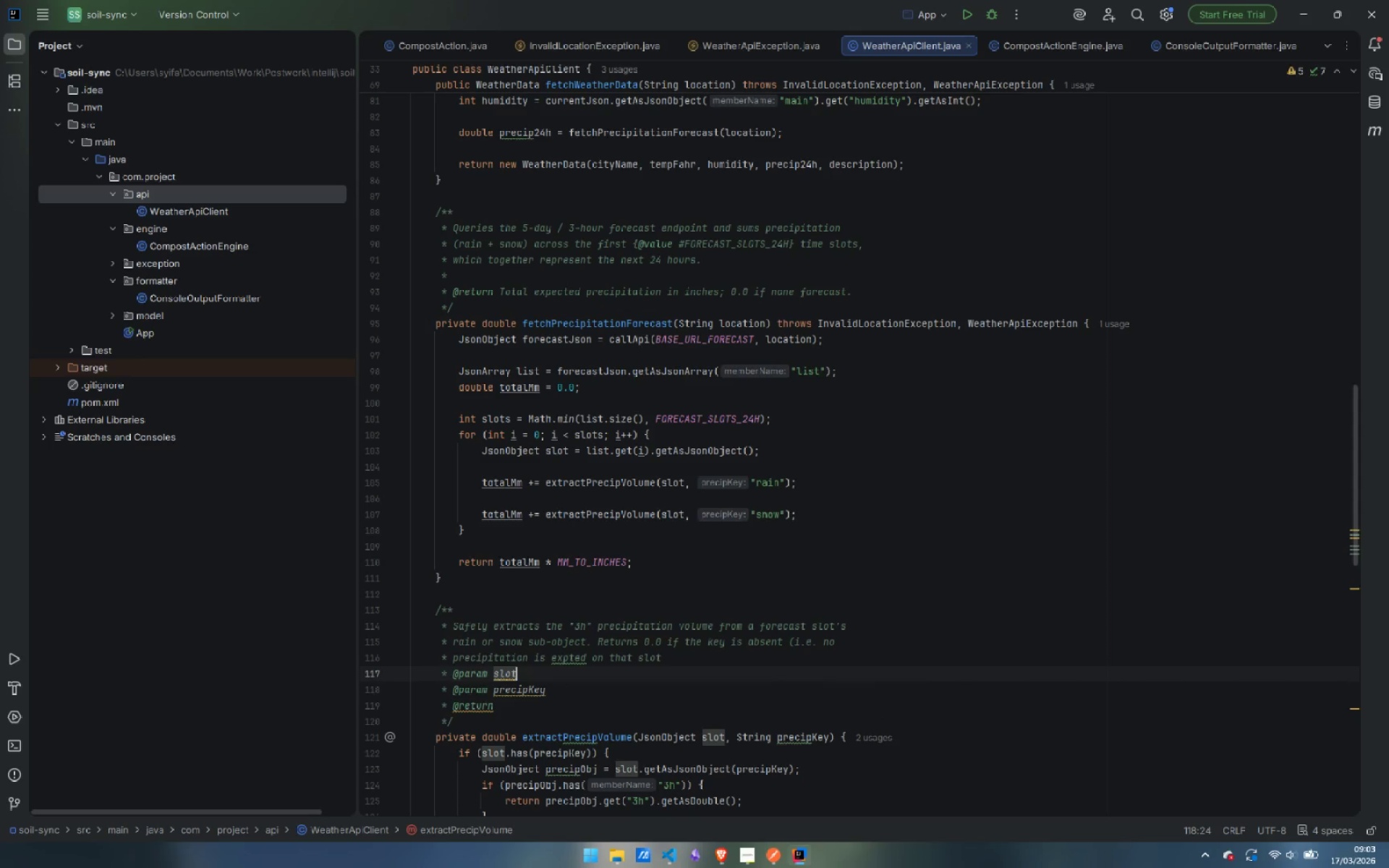 
key(ArrowUp)
 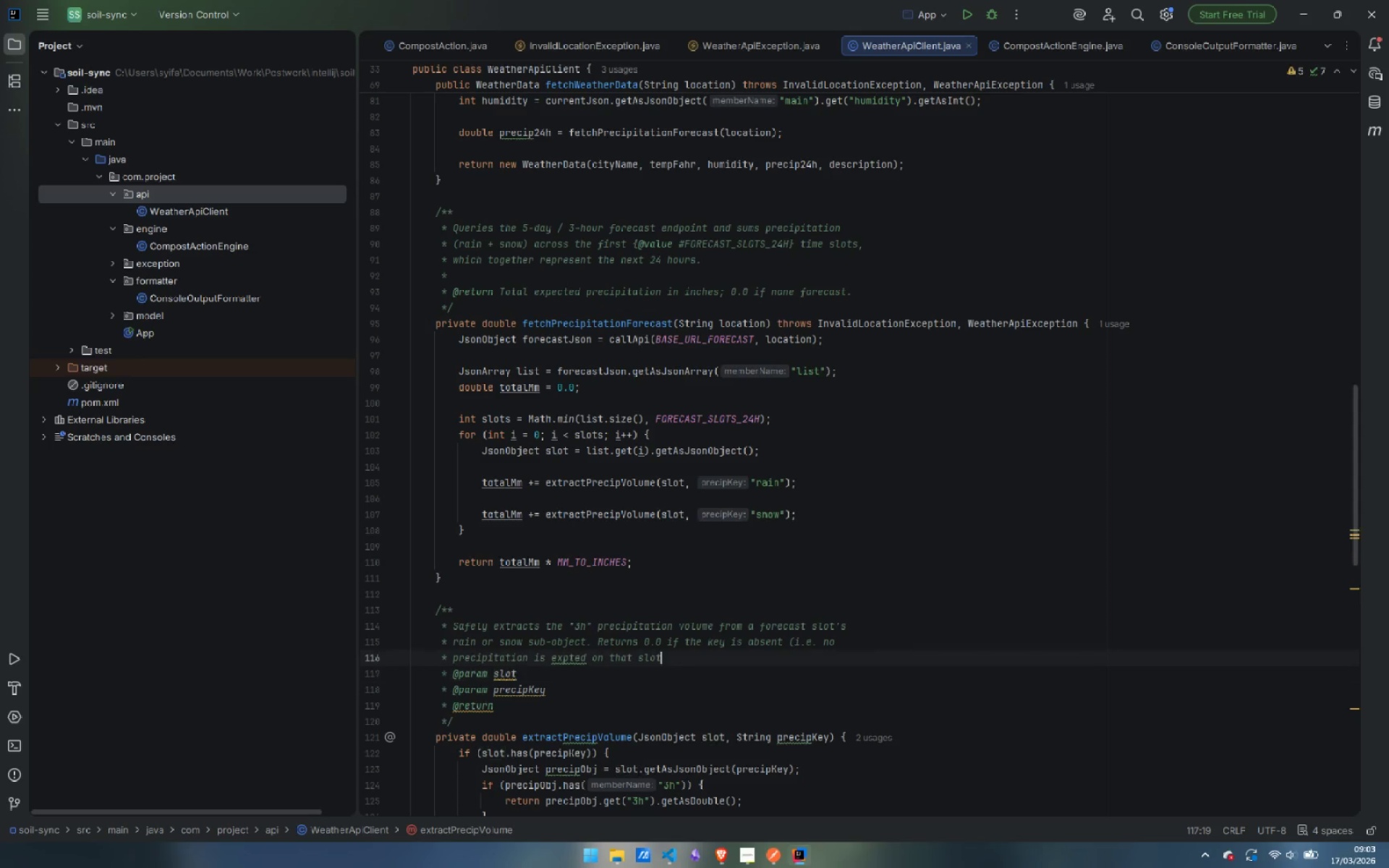 
key(ArrowUp)
 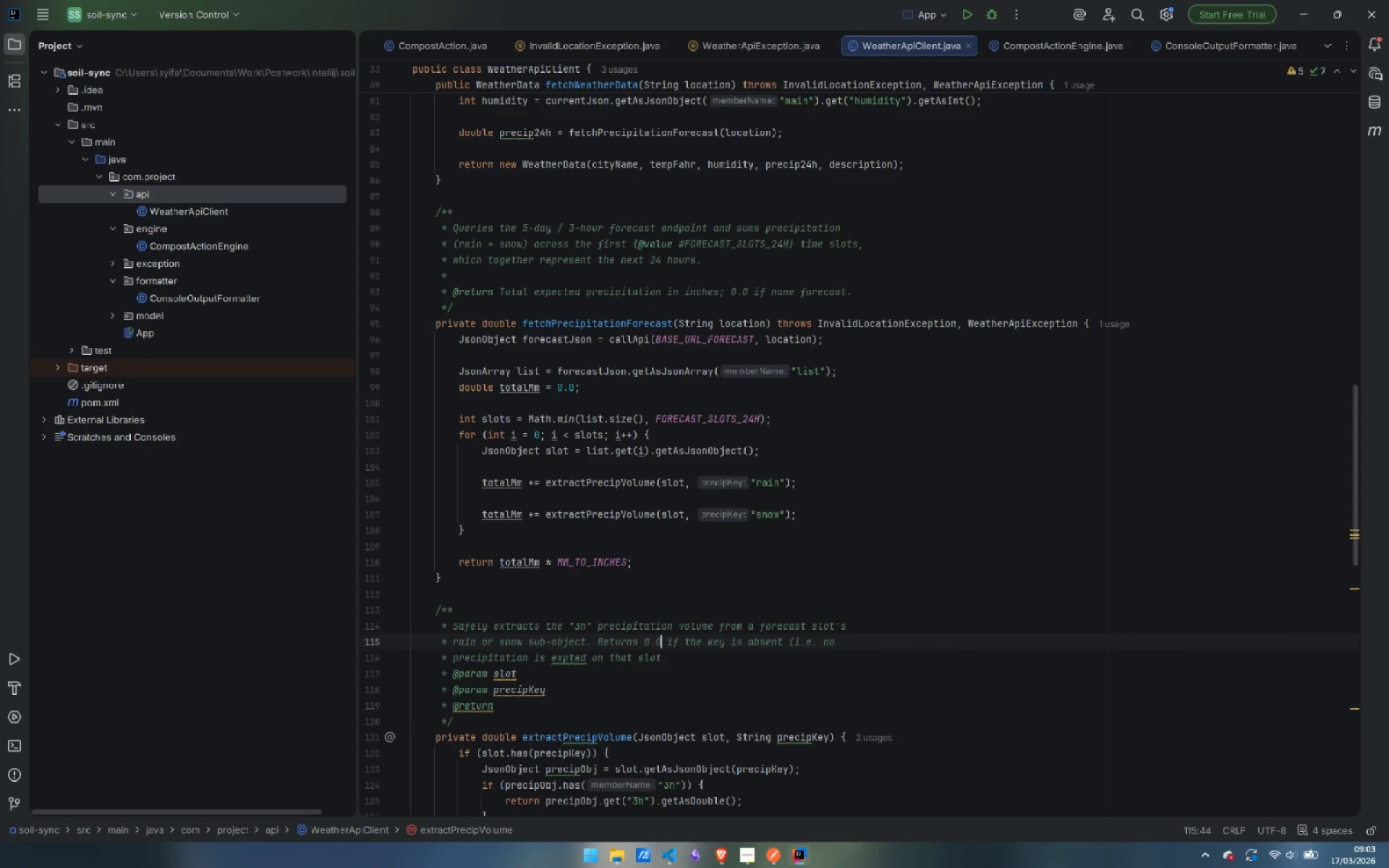 
key(ArrowUp)
 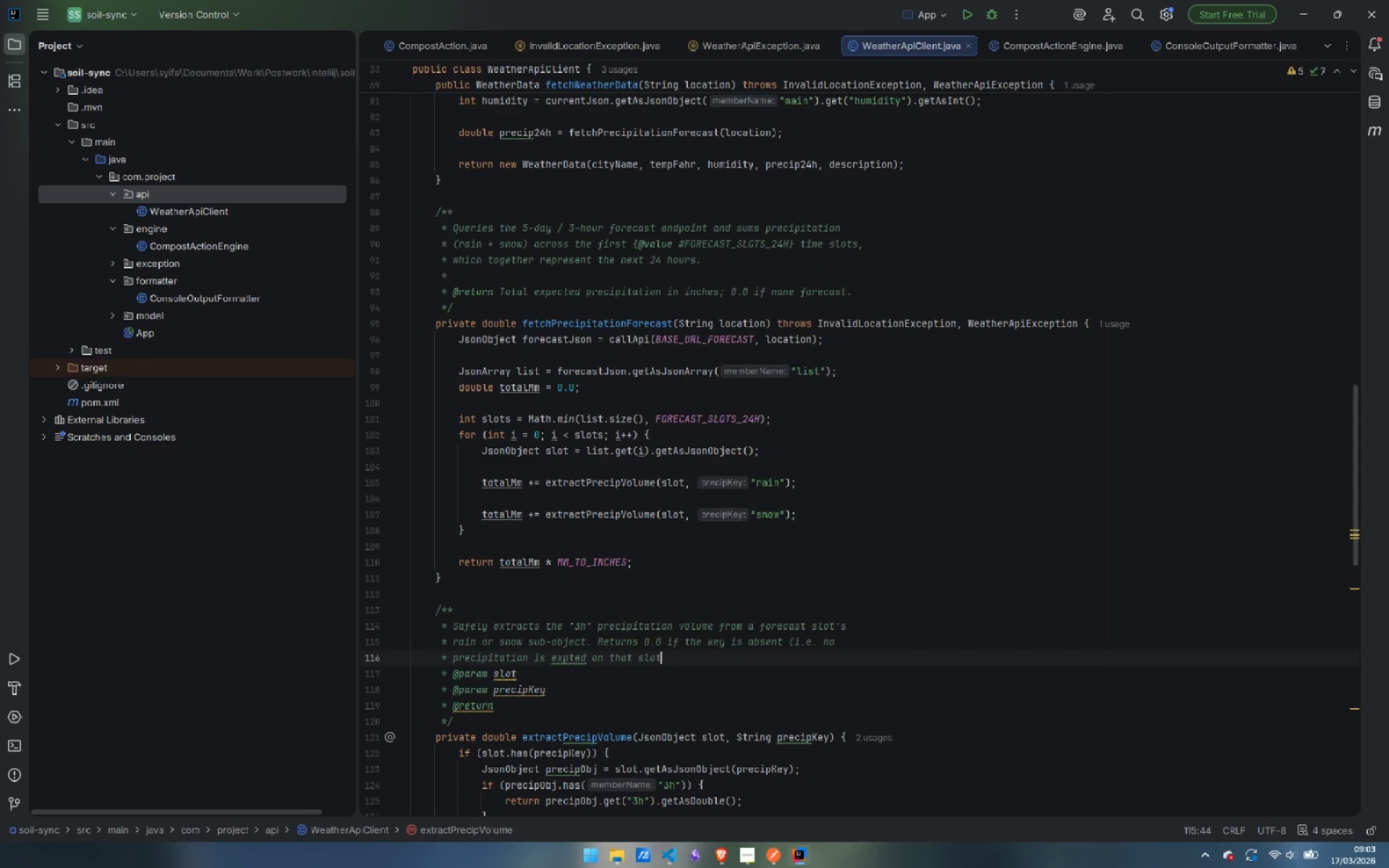 
key(ArrowDown)
 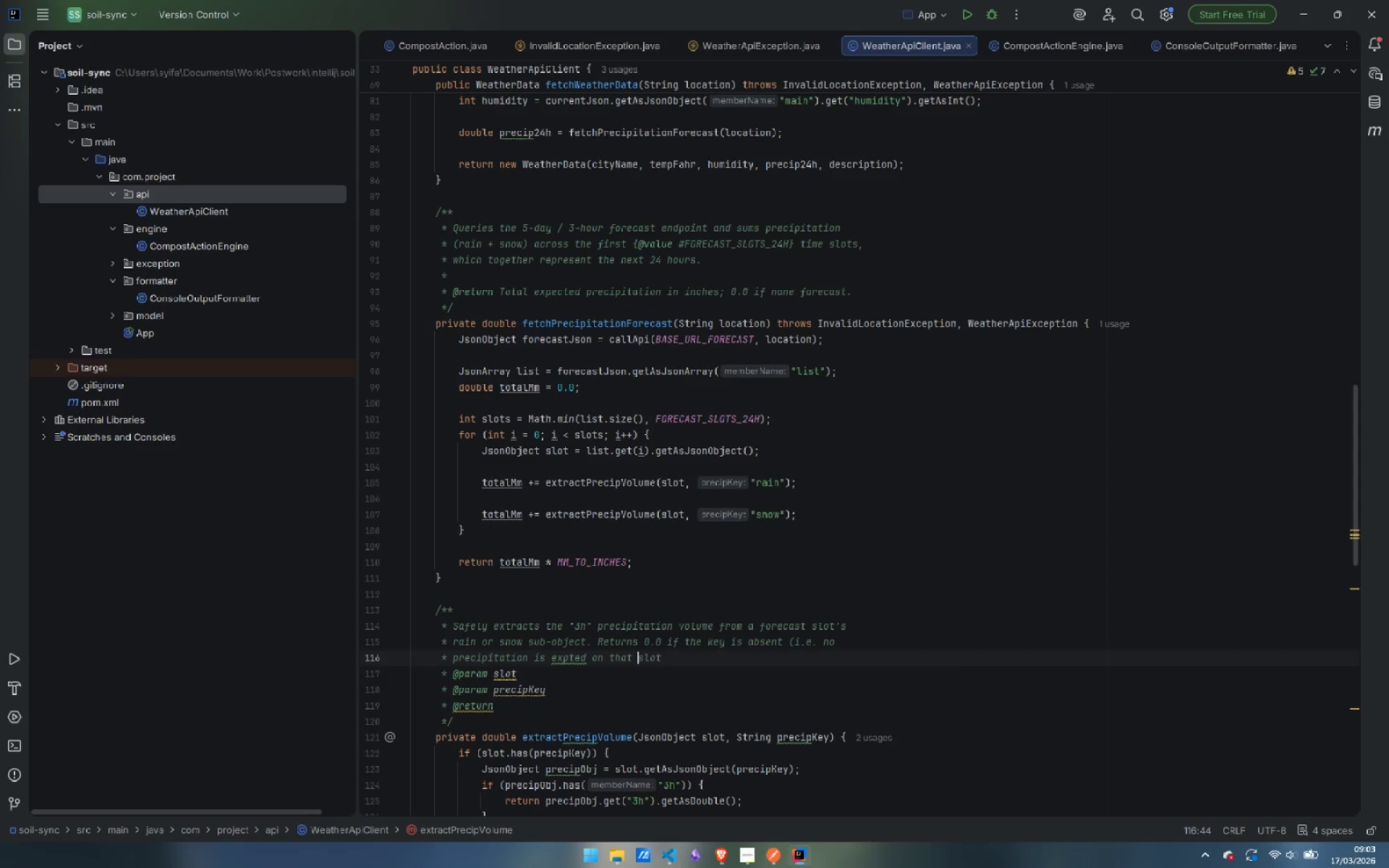 
key(Control+ArrowLeft)
 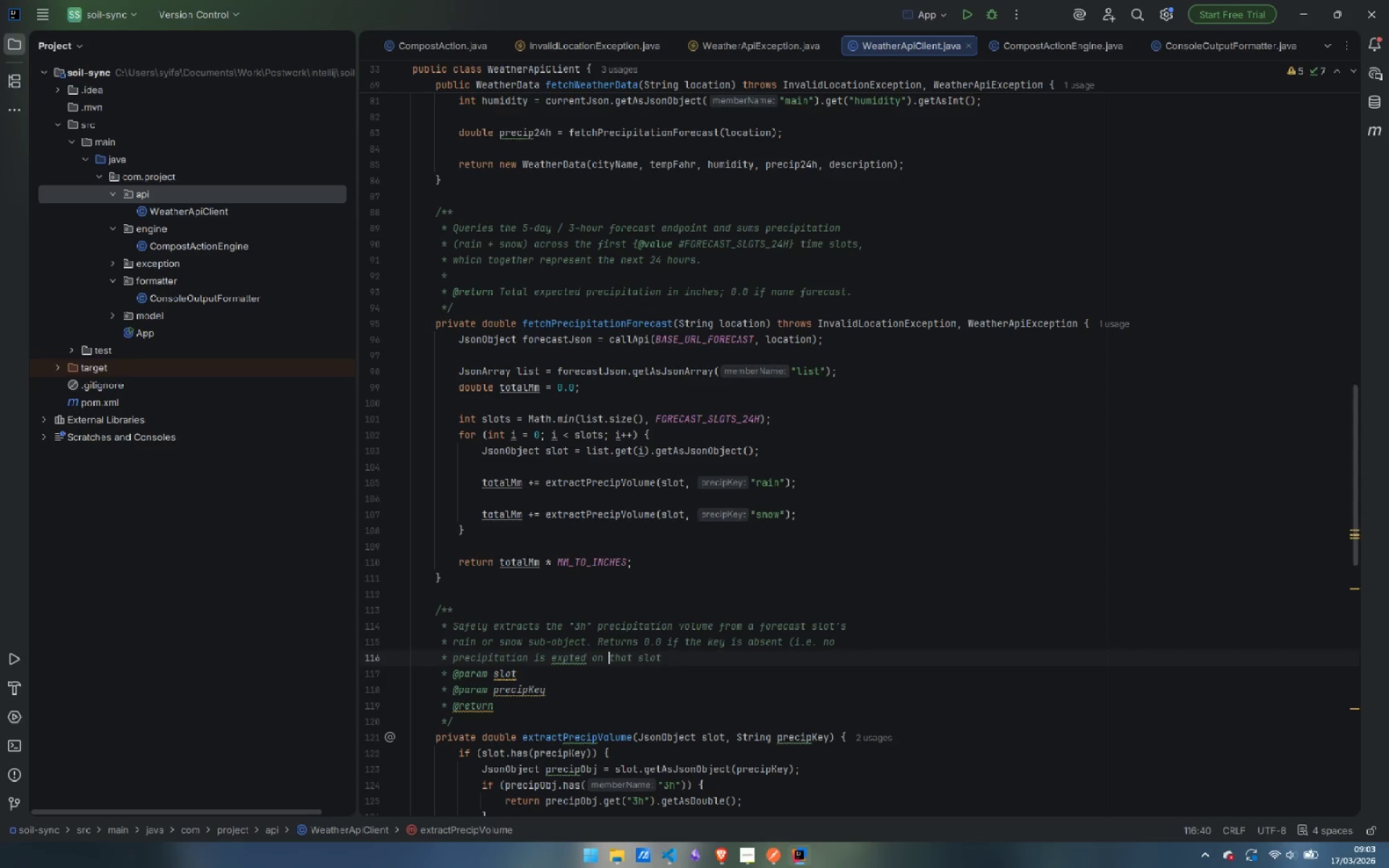 
key(Control+ArrowLeft)
 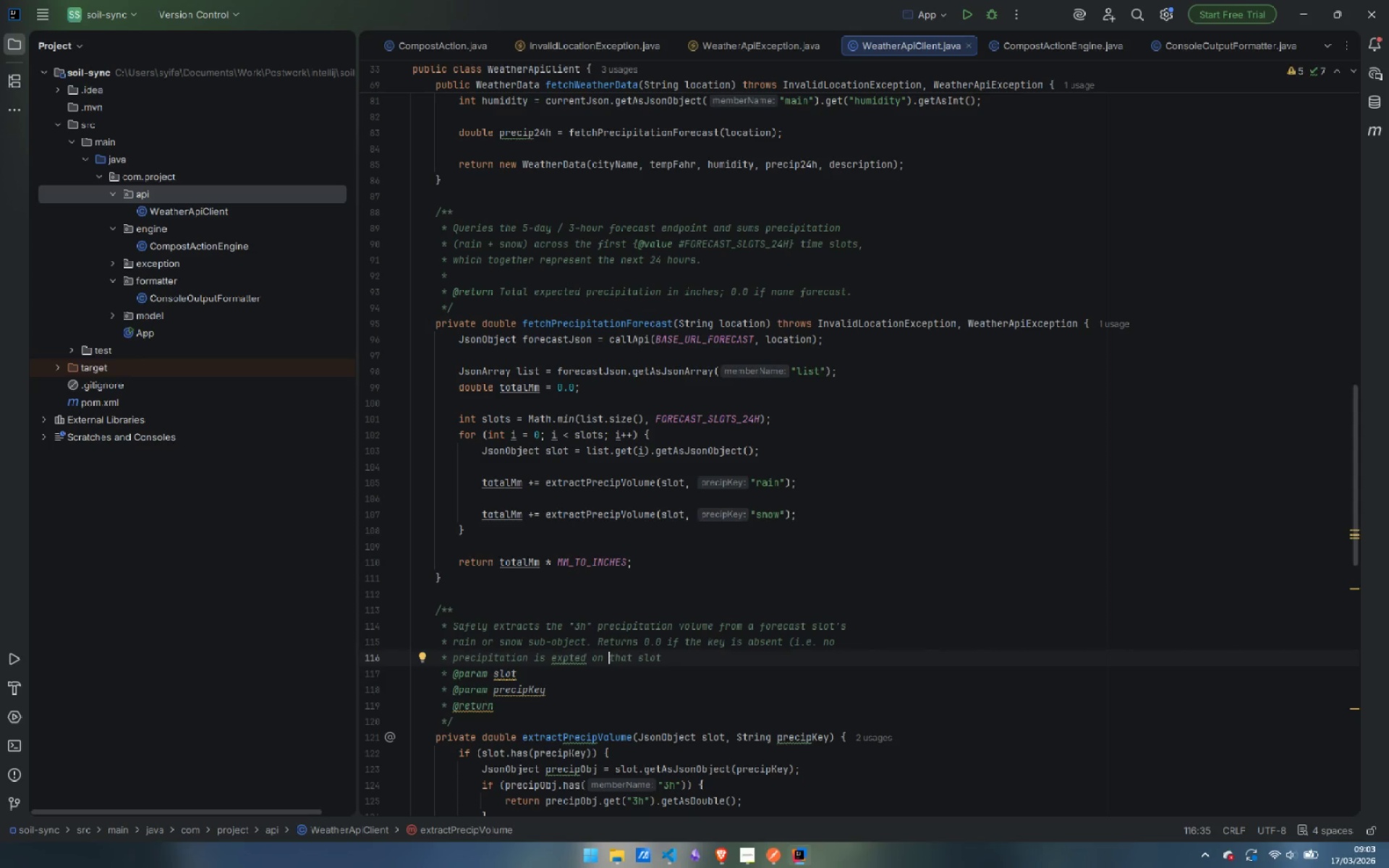 
key(Control+ArrowLeft)
 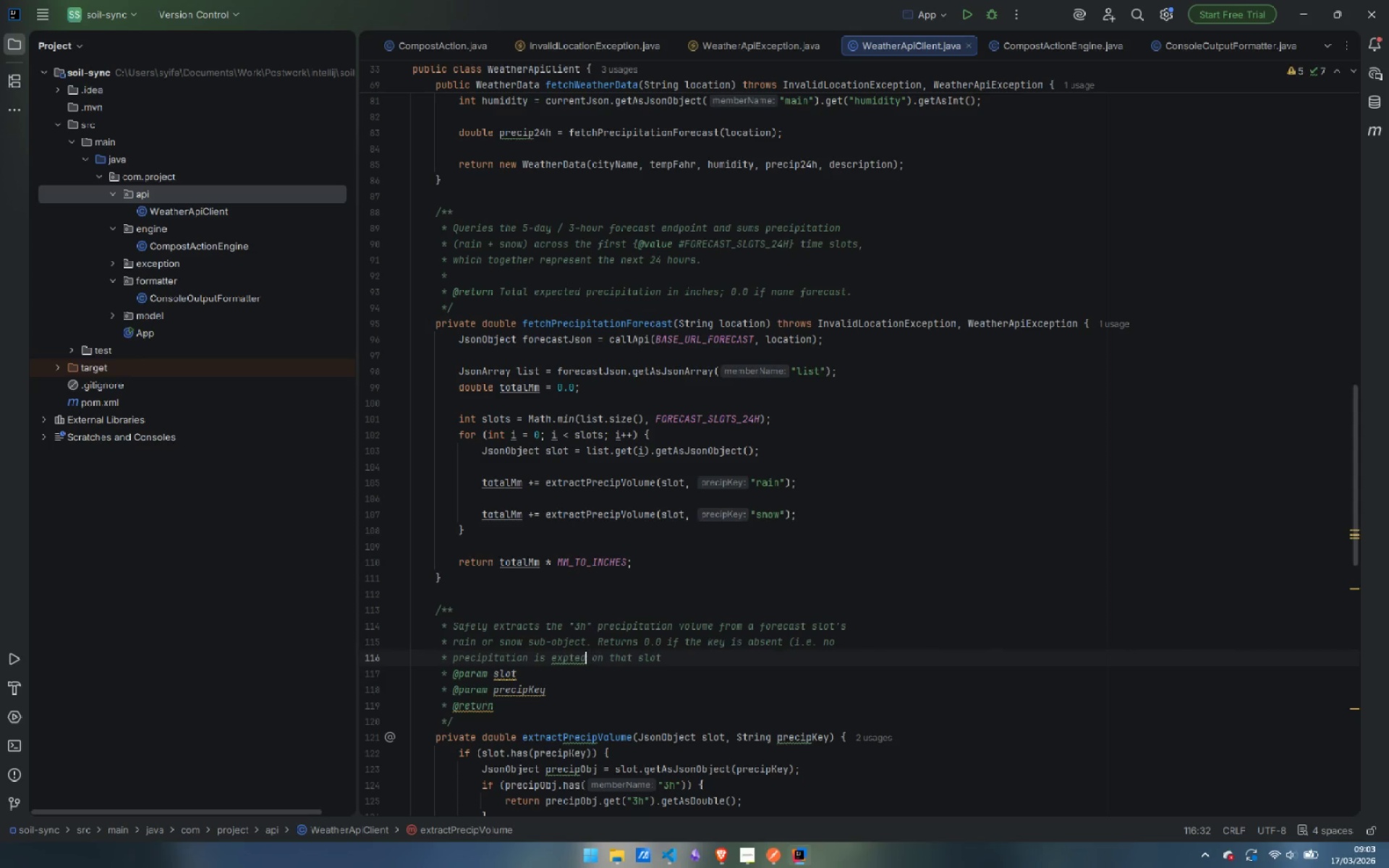 
key(ArrowLeft)
 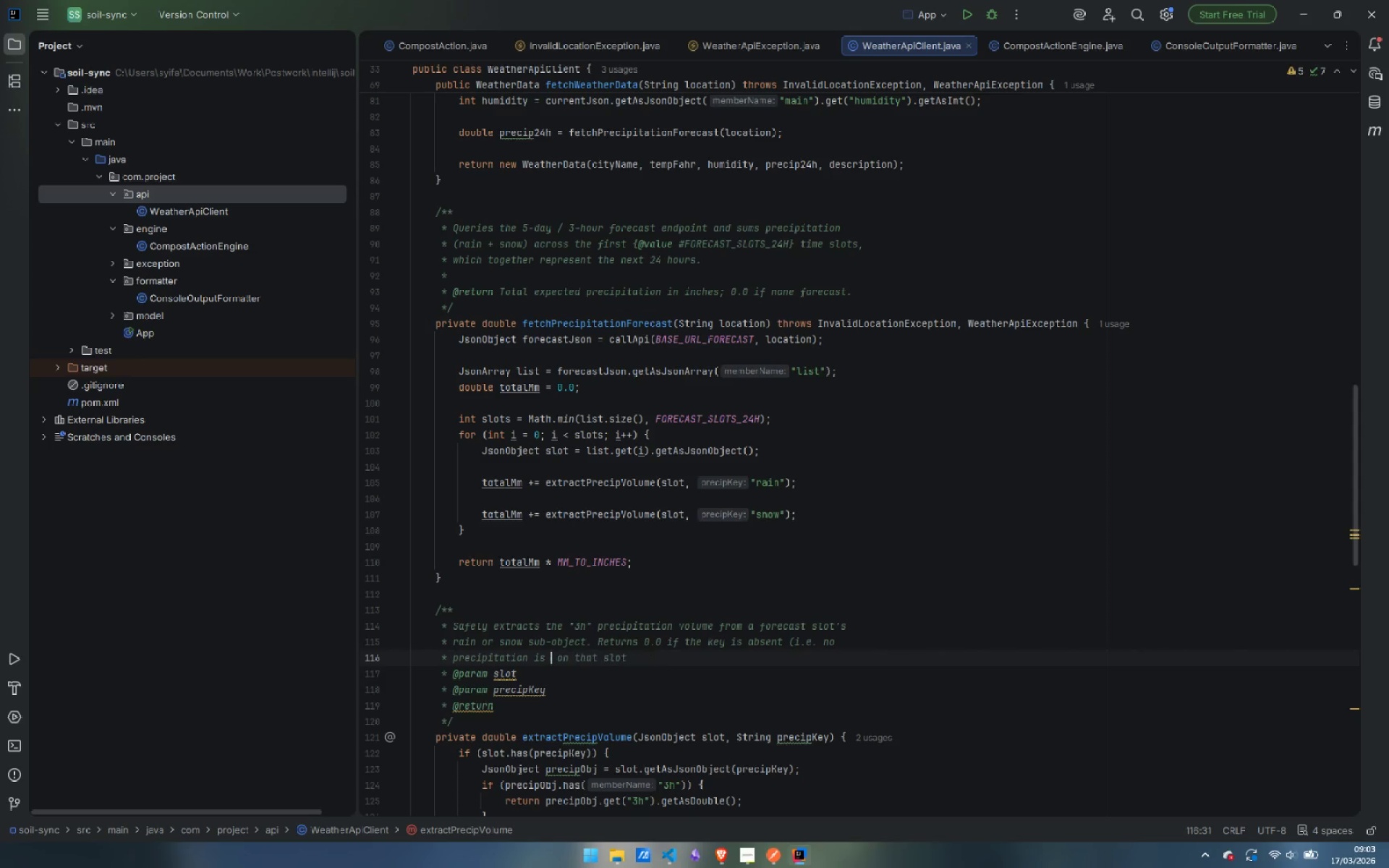 
key(Control+ControlLeft)
 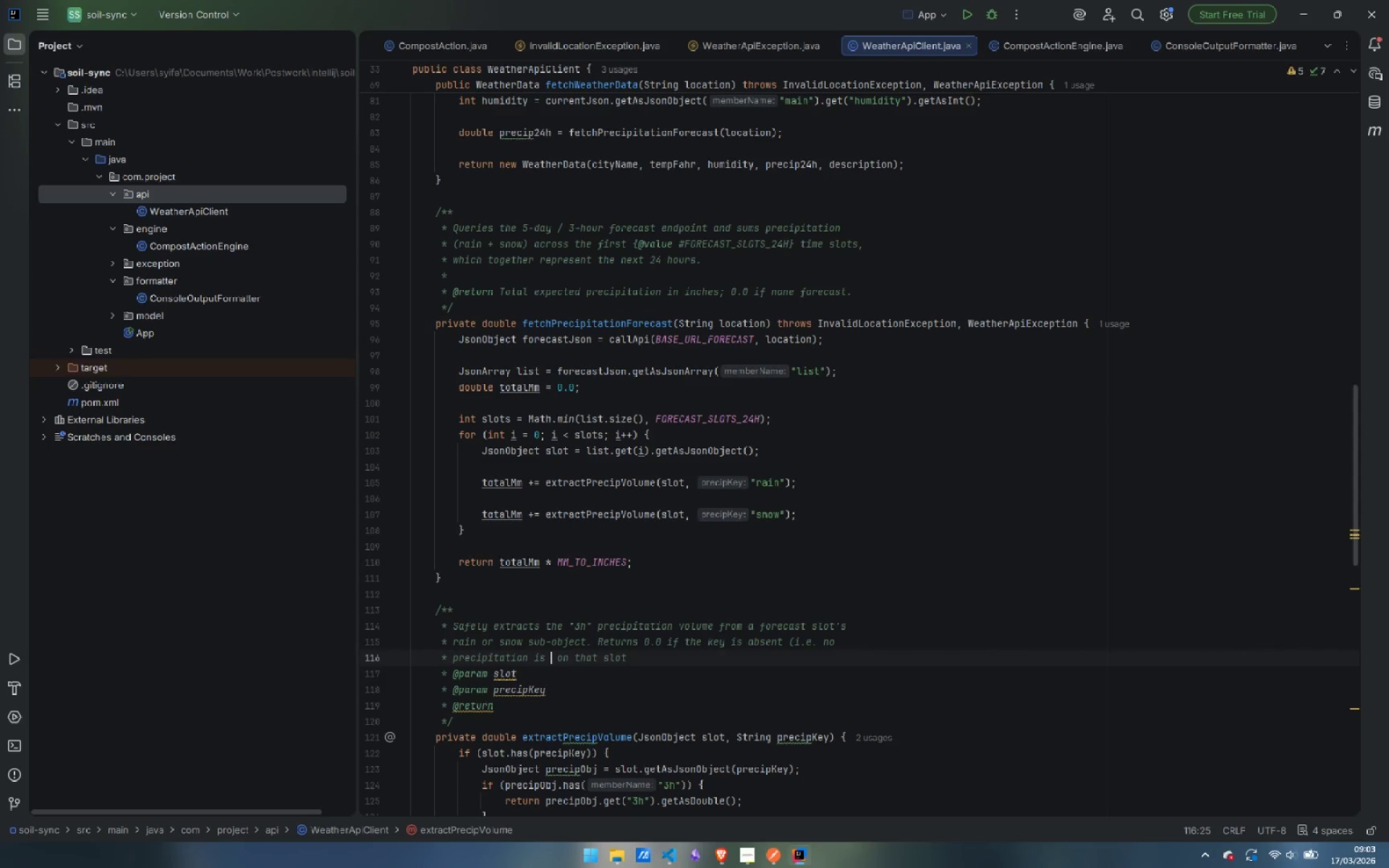 
key(Control+Backspace)
 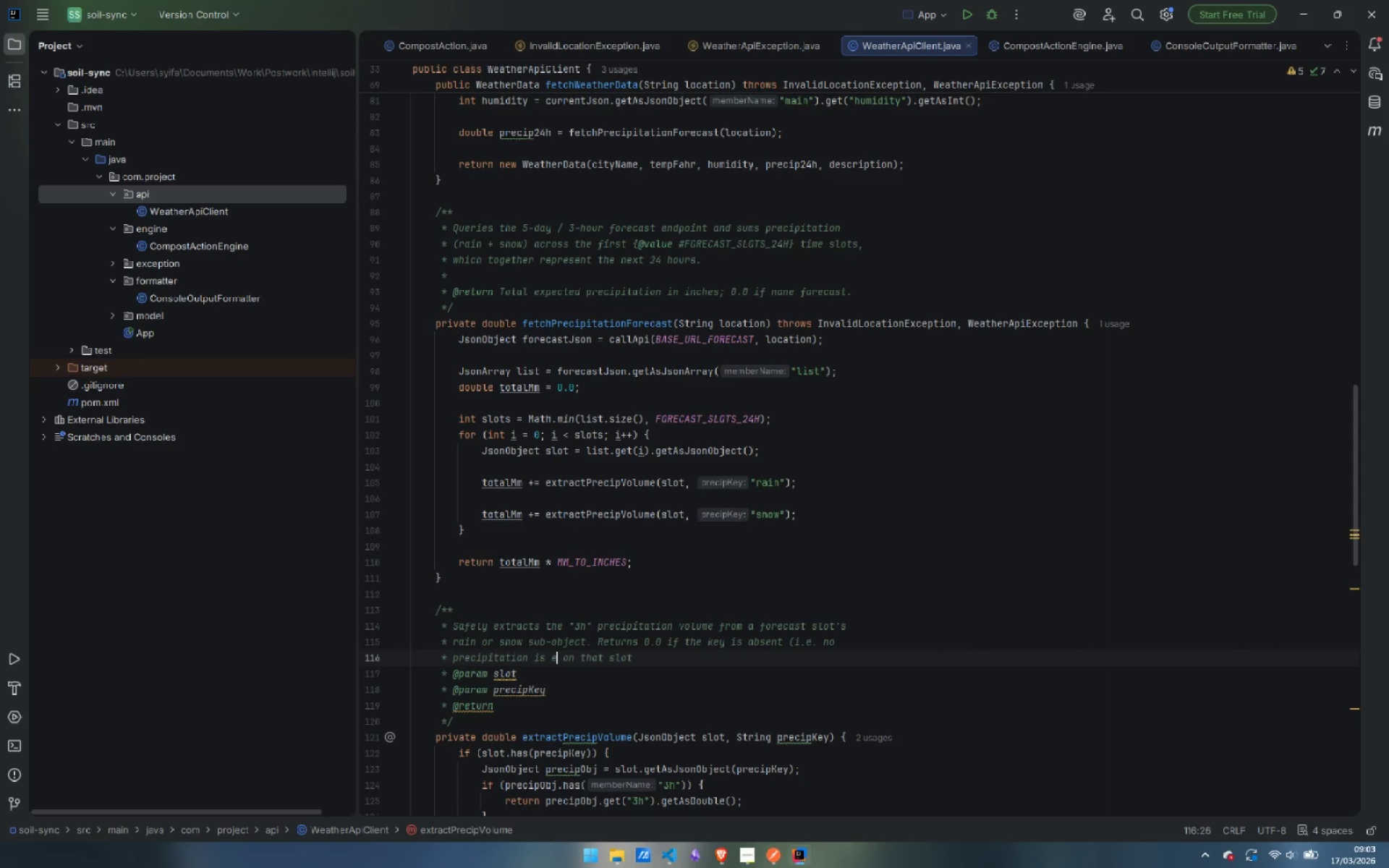 
type(expected)
 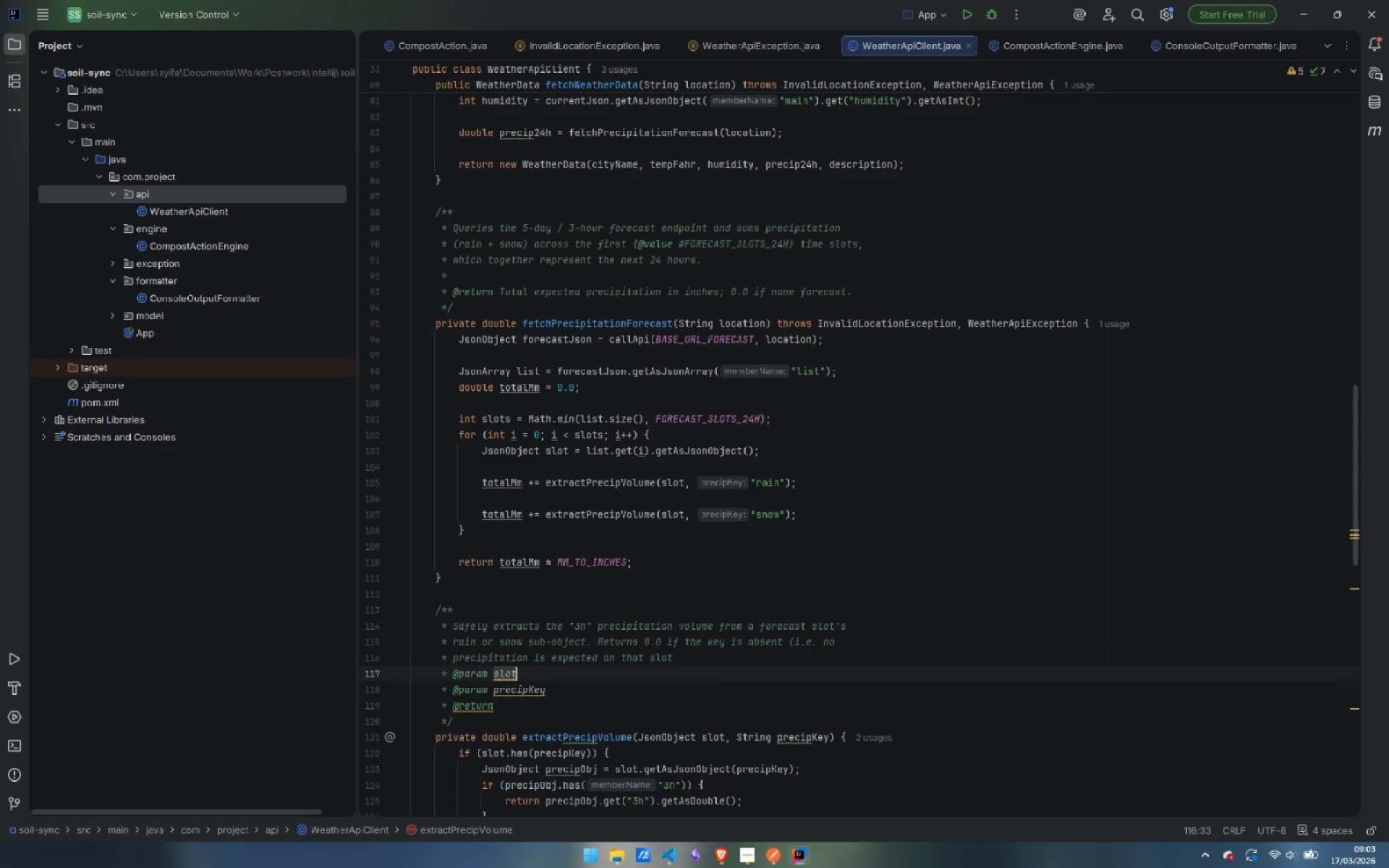 
key(ArrowDown)
 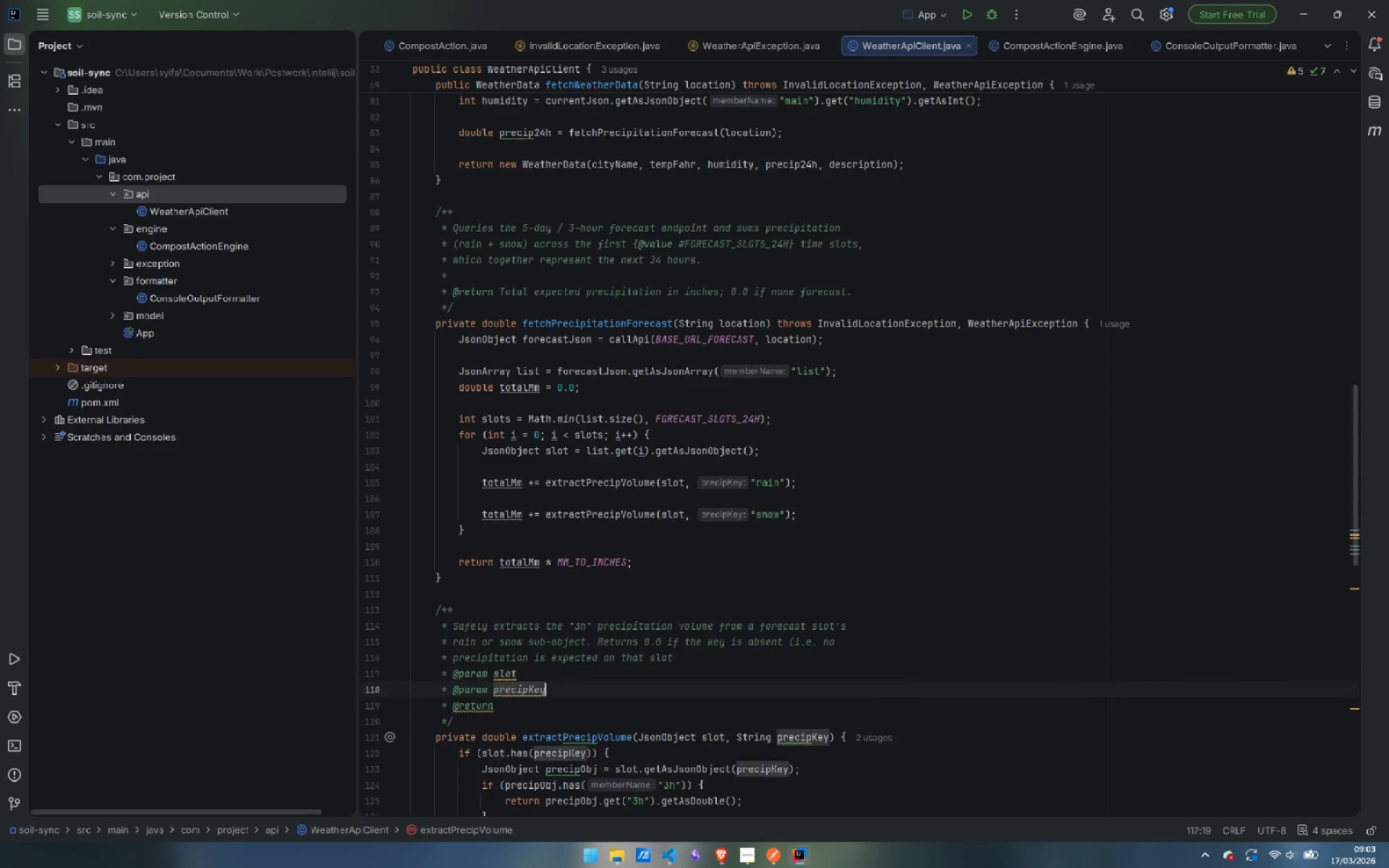 
key(Control+ControlLeft)
 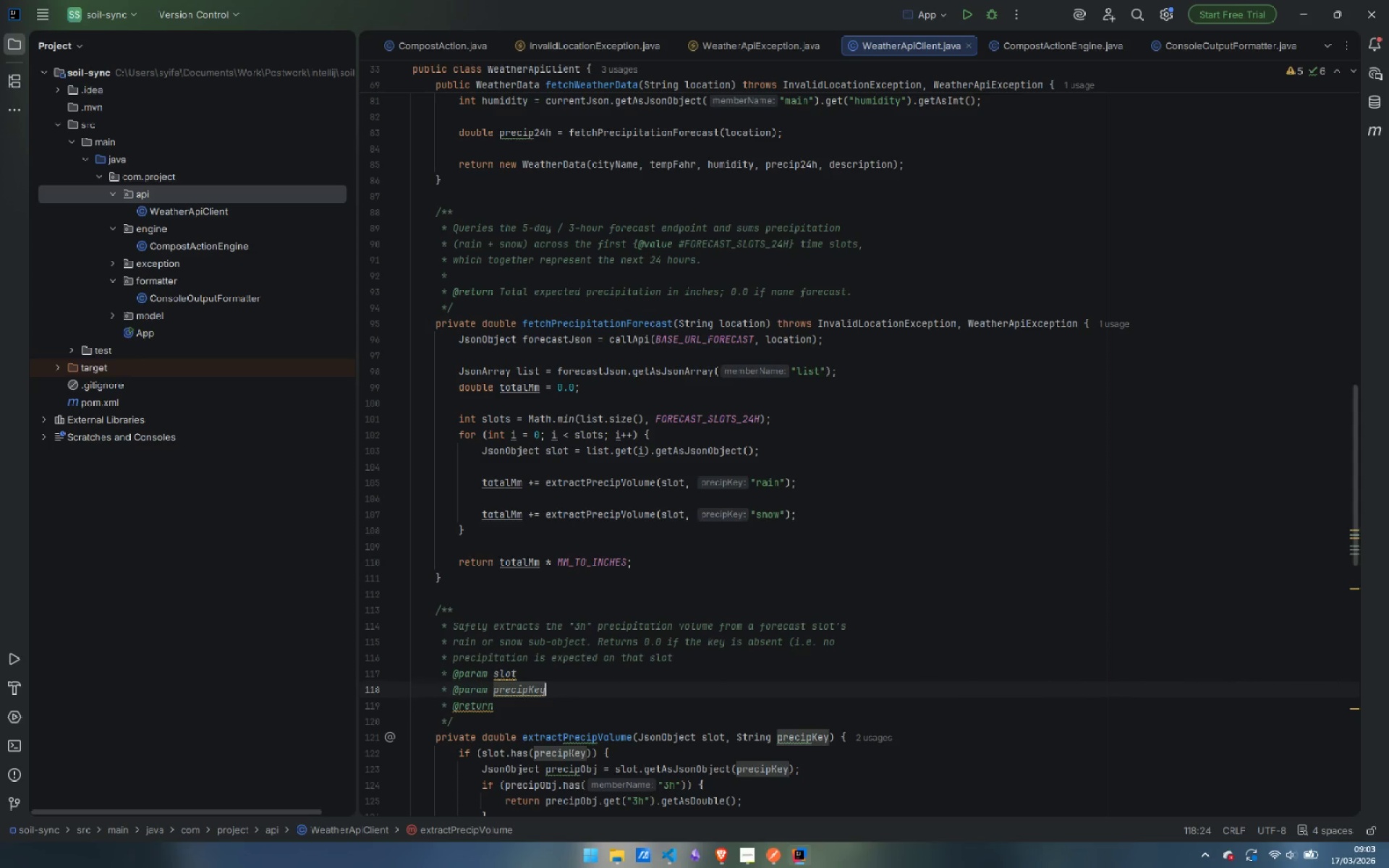 
key(ArrowDown)
 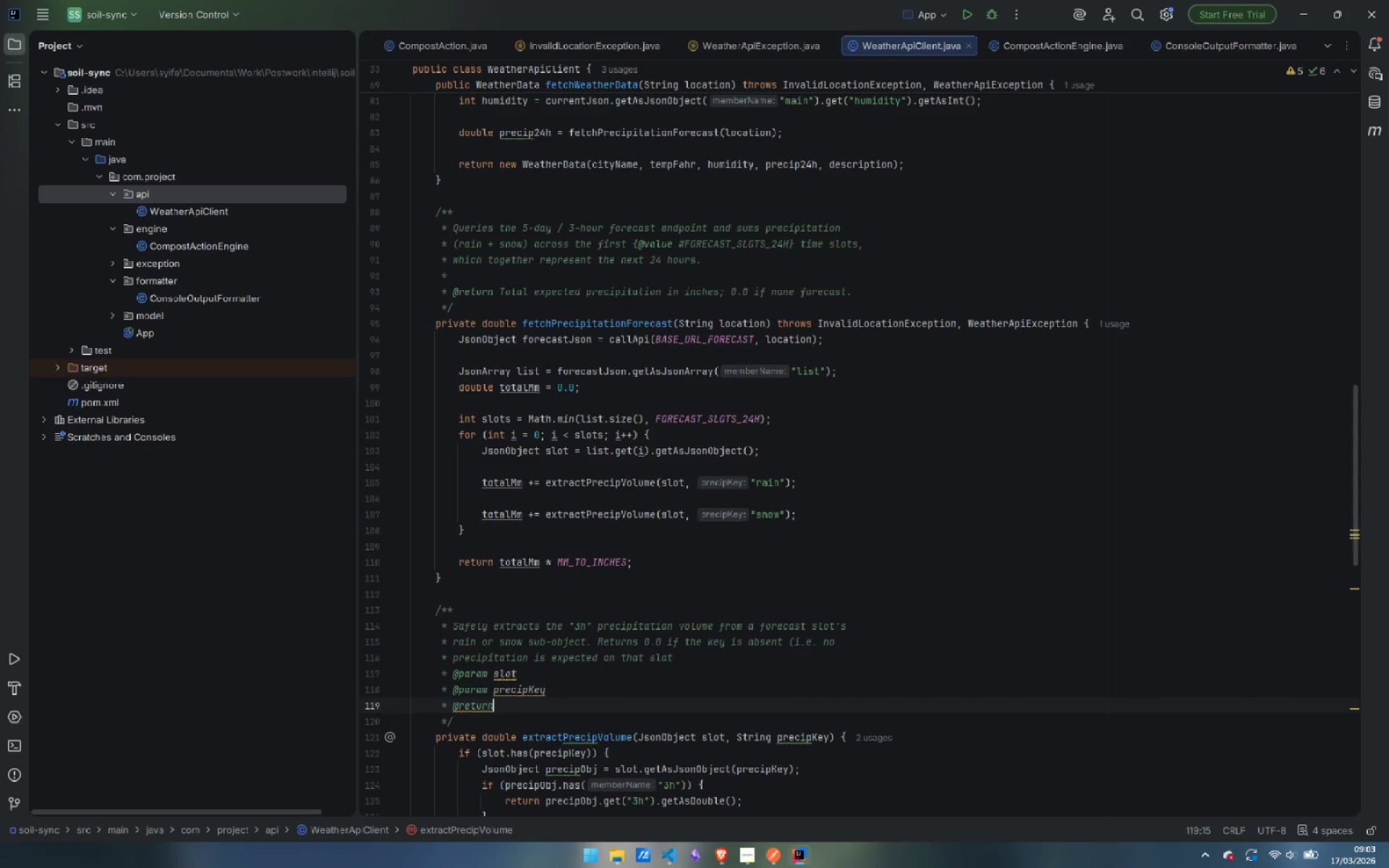 
key(ArrowDown)
 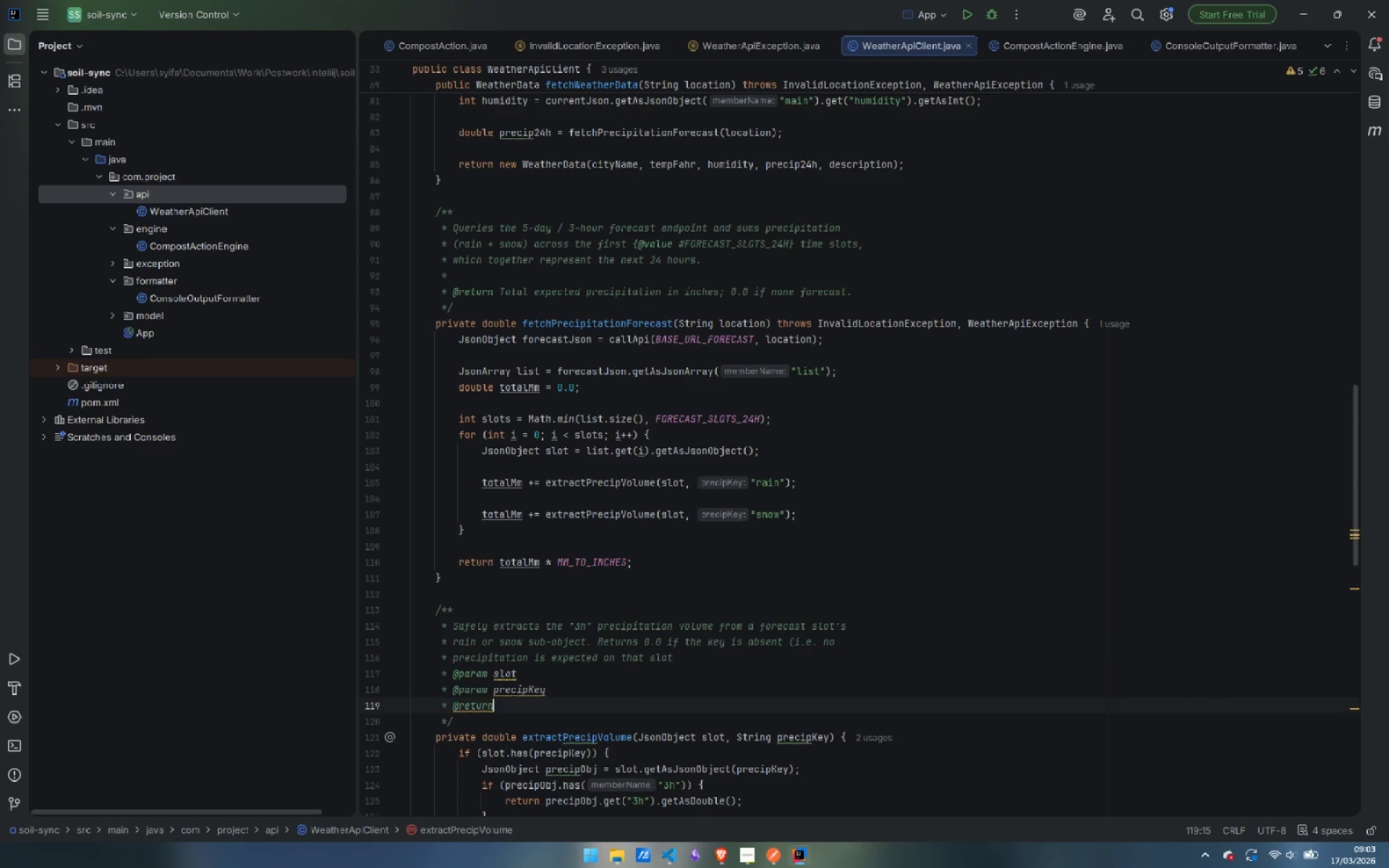 
key(Shift+ArrowUp)
 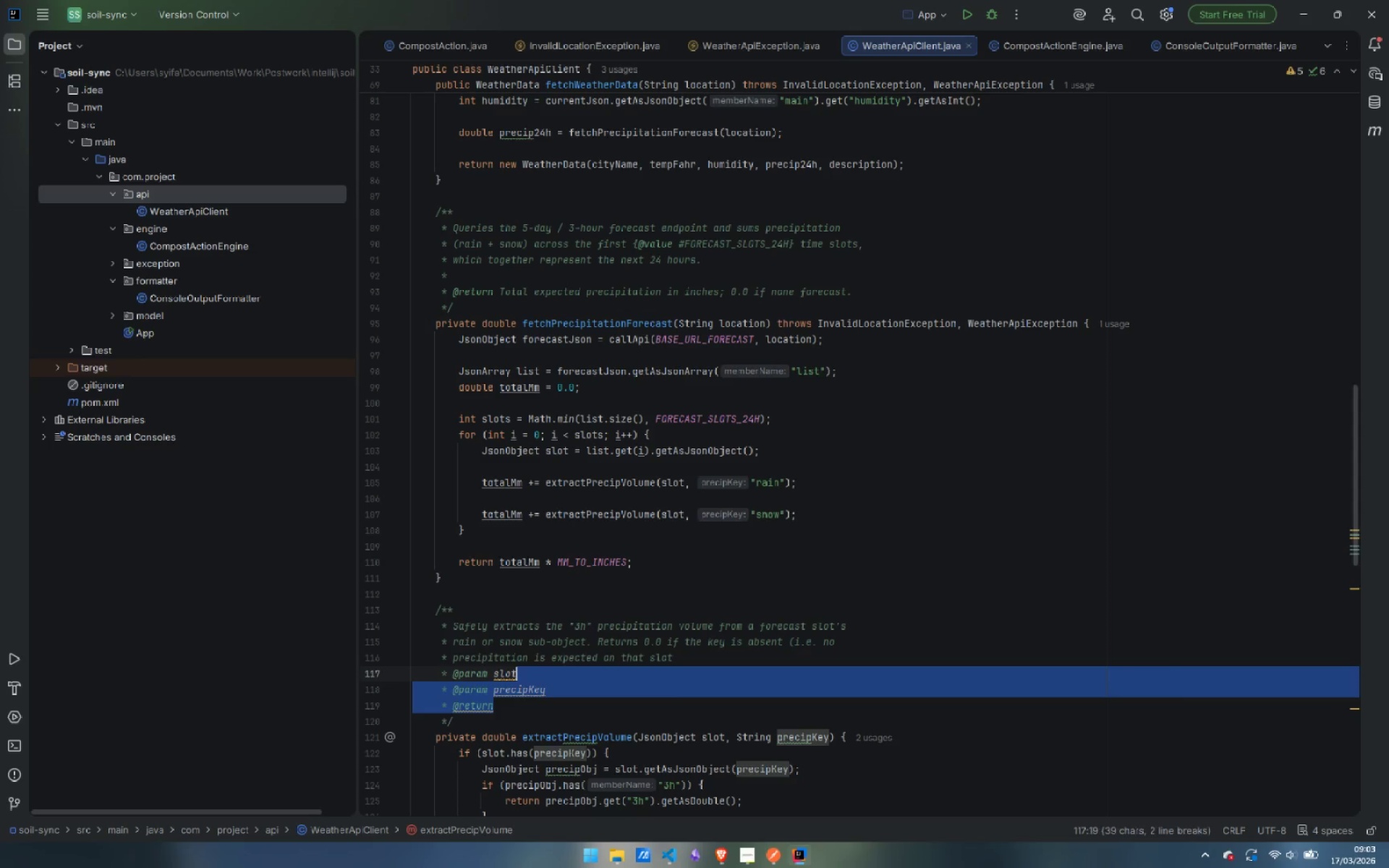 
key(Shift+ArrowUp)
 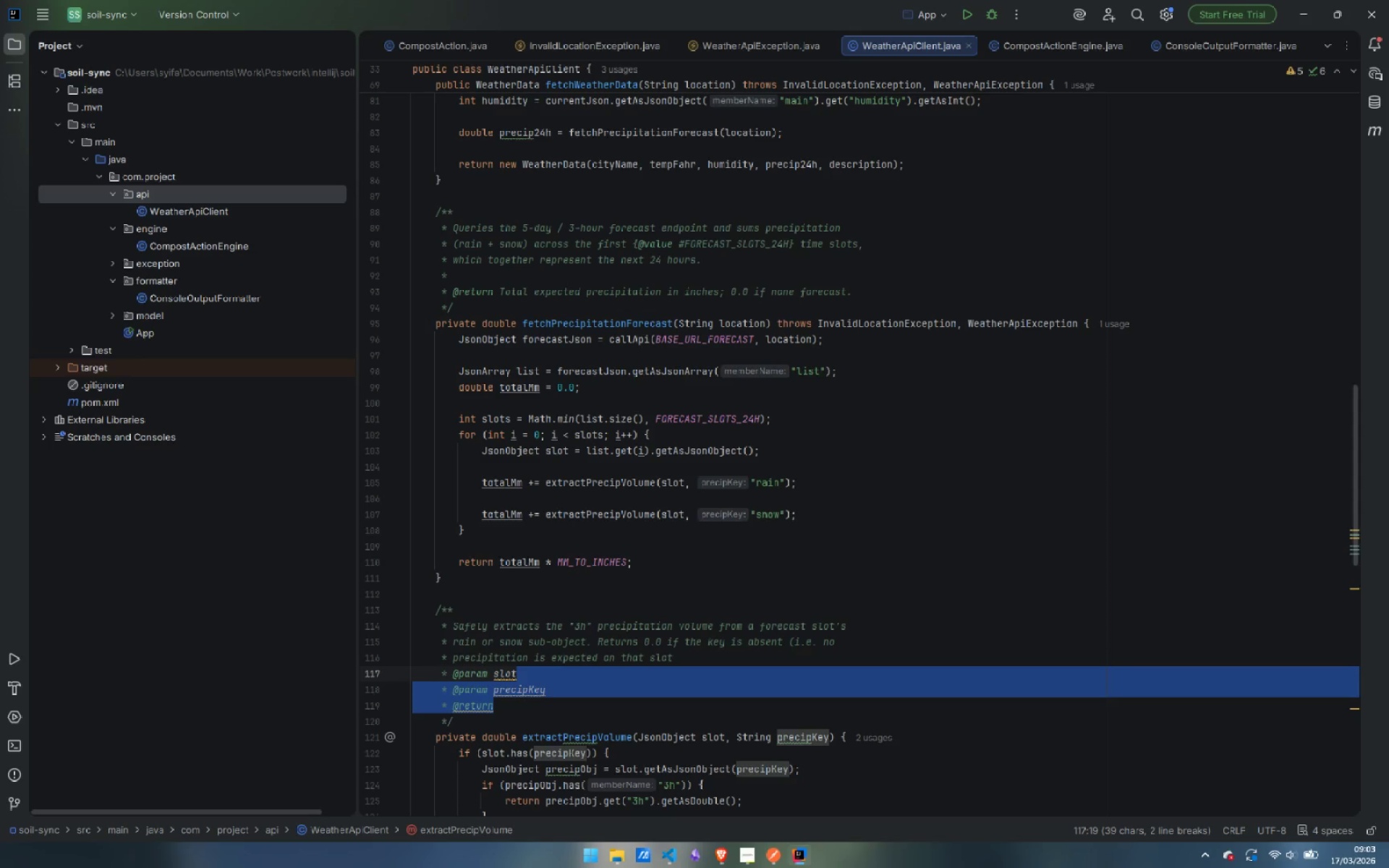 
key(Control+Backspace)
 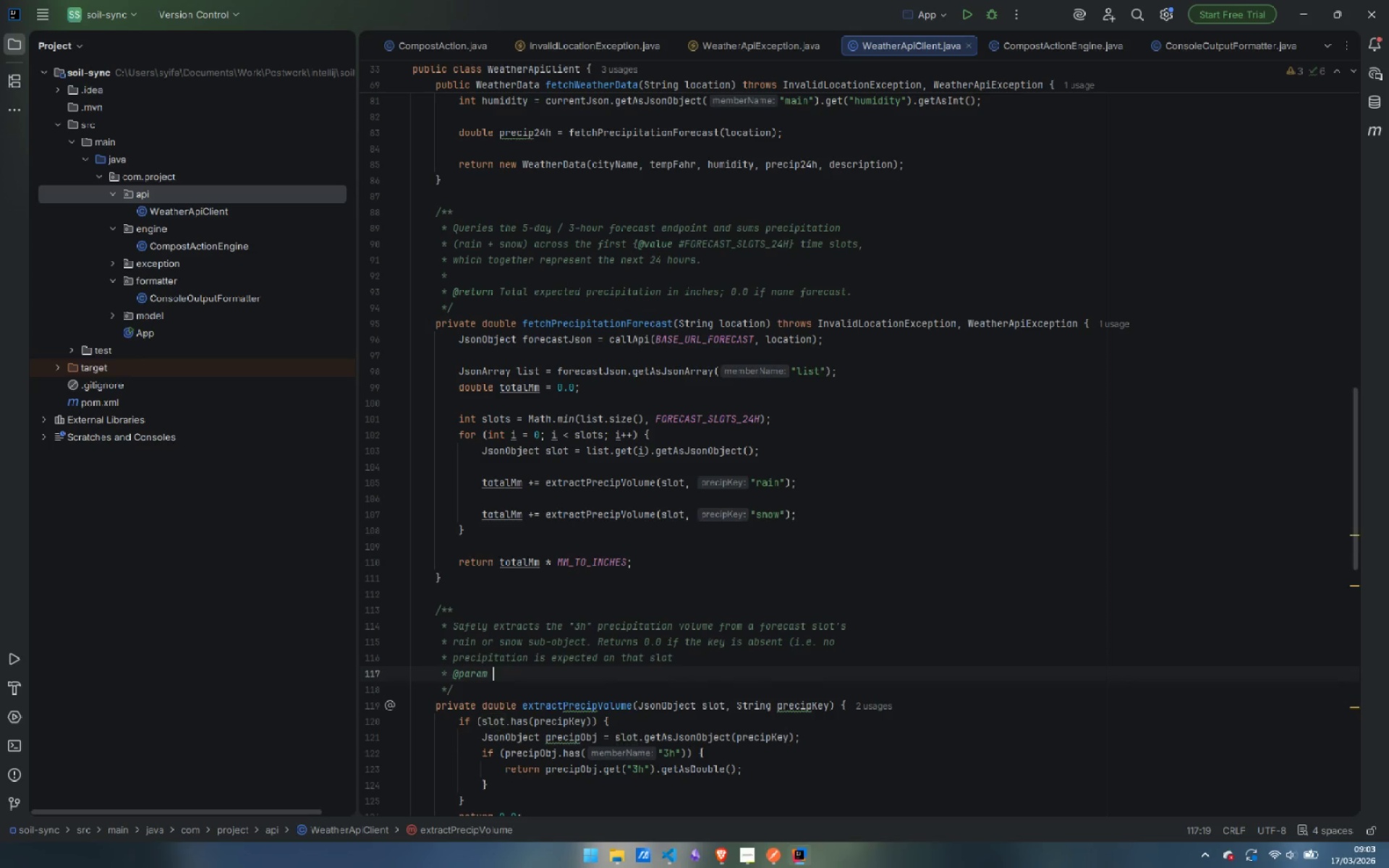 
key(Control+Backspace)
 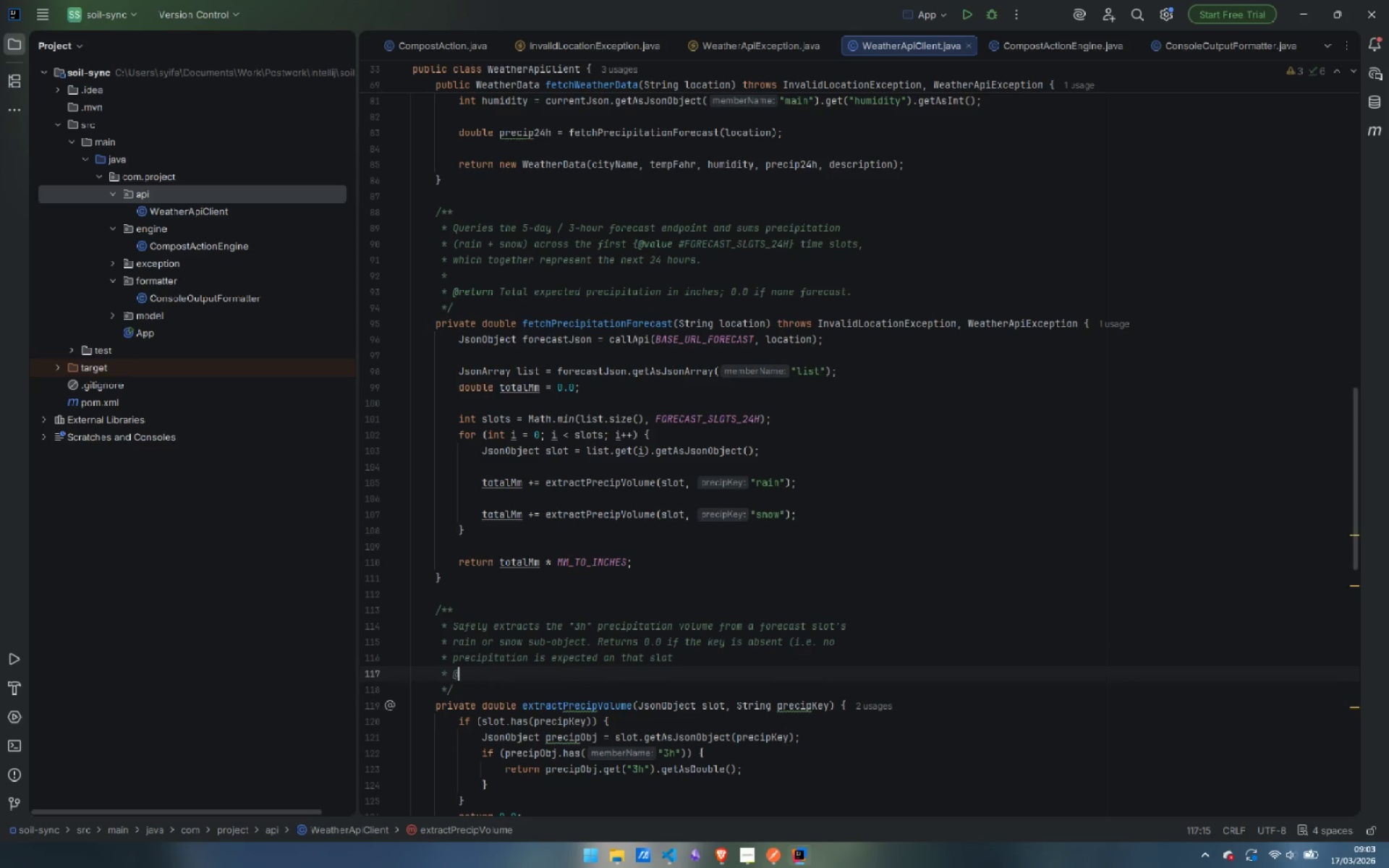 
key(Control+Backspace)
 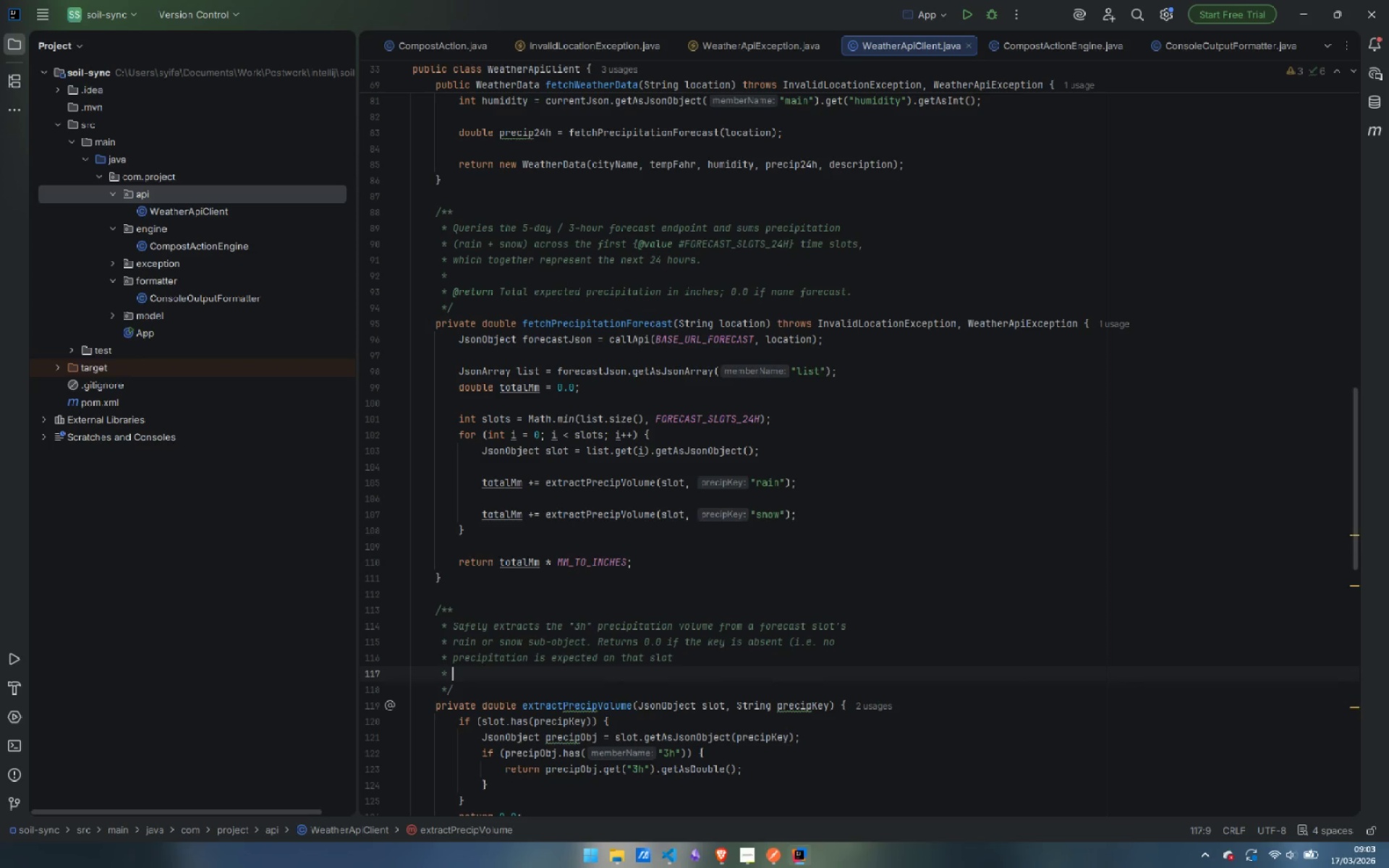 
key(Control+Backspace)
 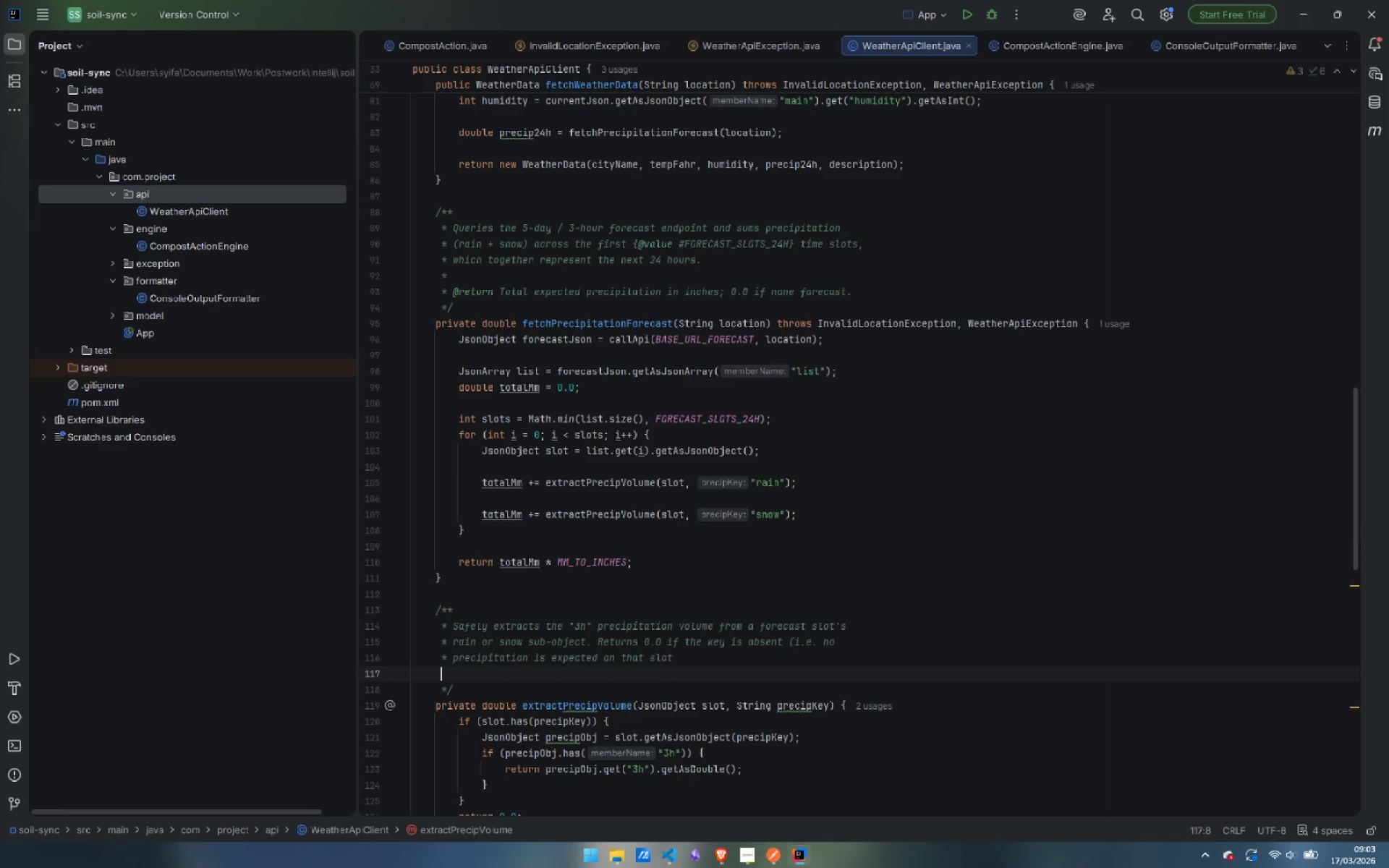 
key(Control+Backspace)
 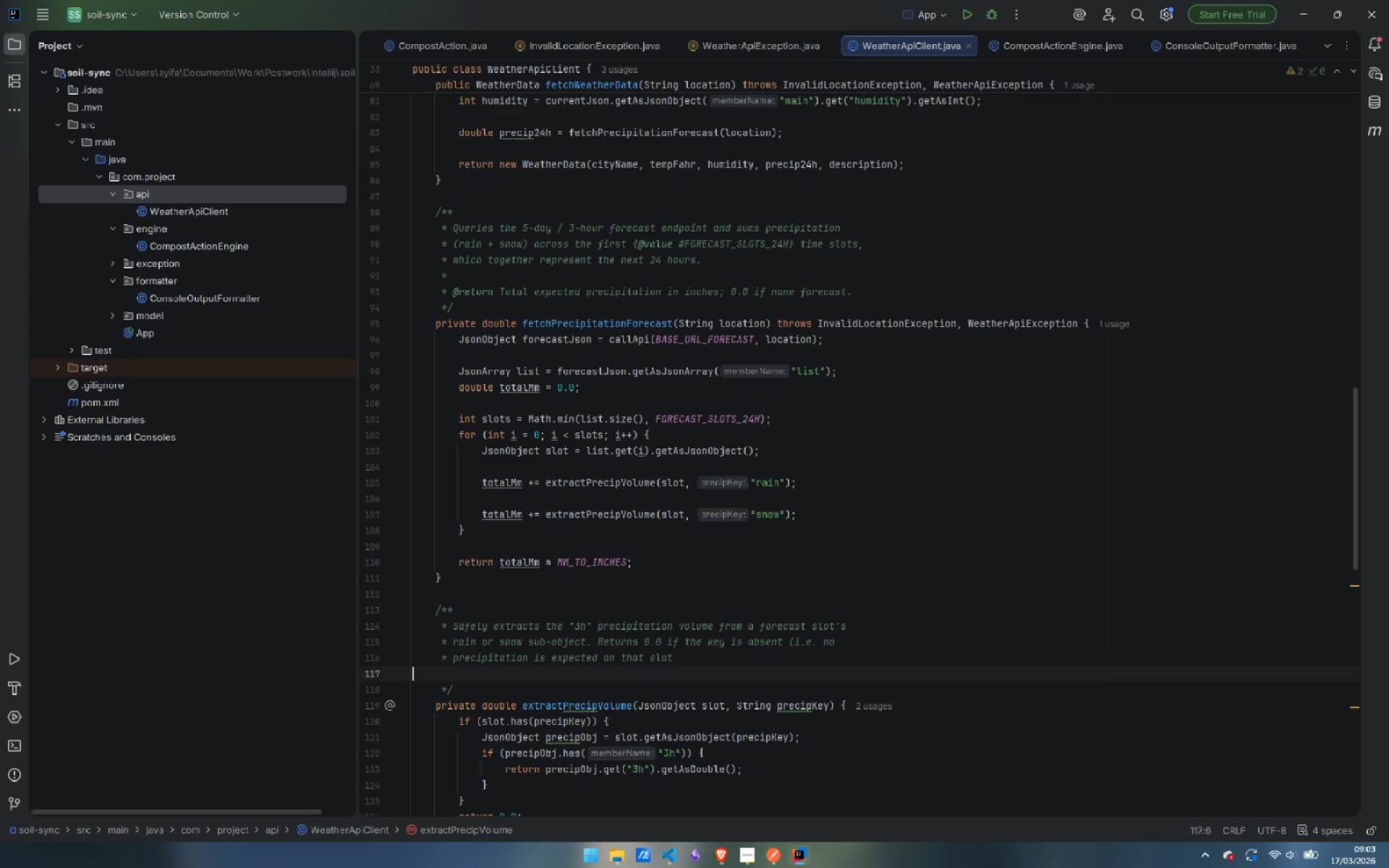 
key(Control+Backspace)
 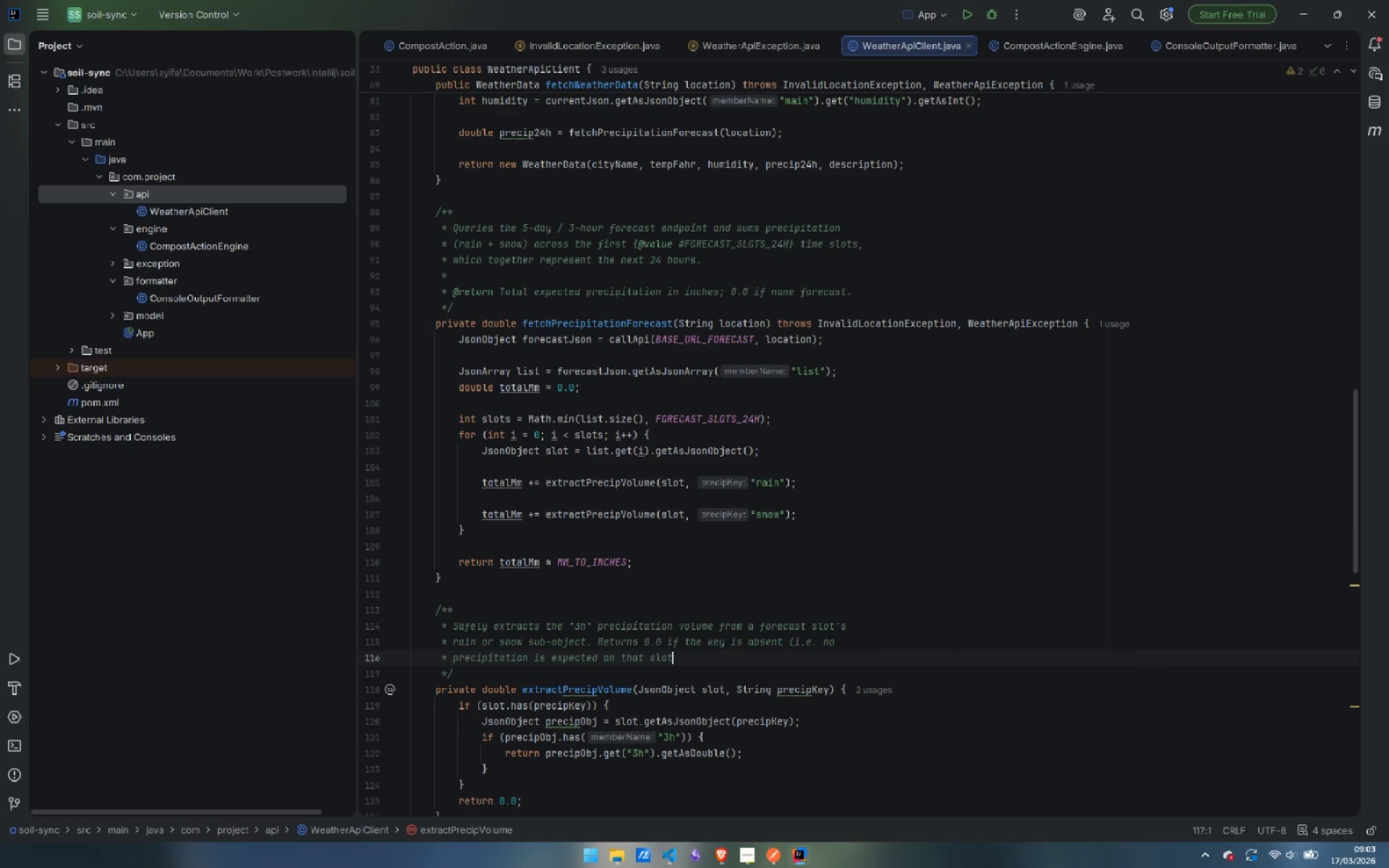 
key(Control+Backspace)
 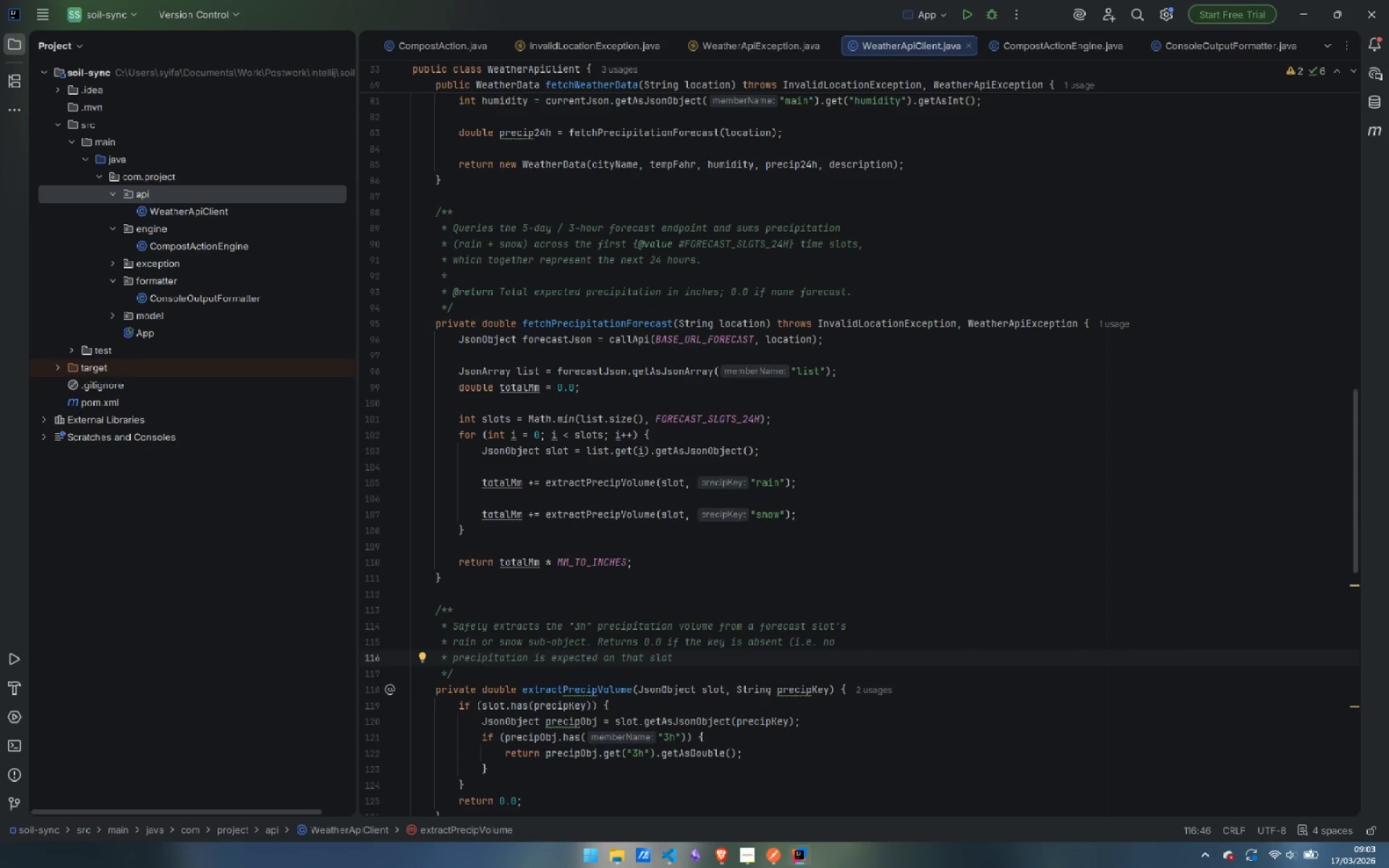 
wait(13.45)
 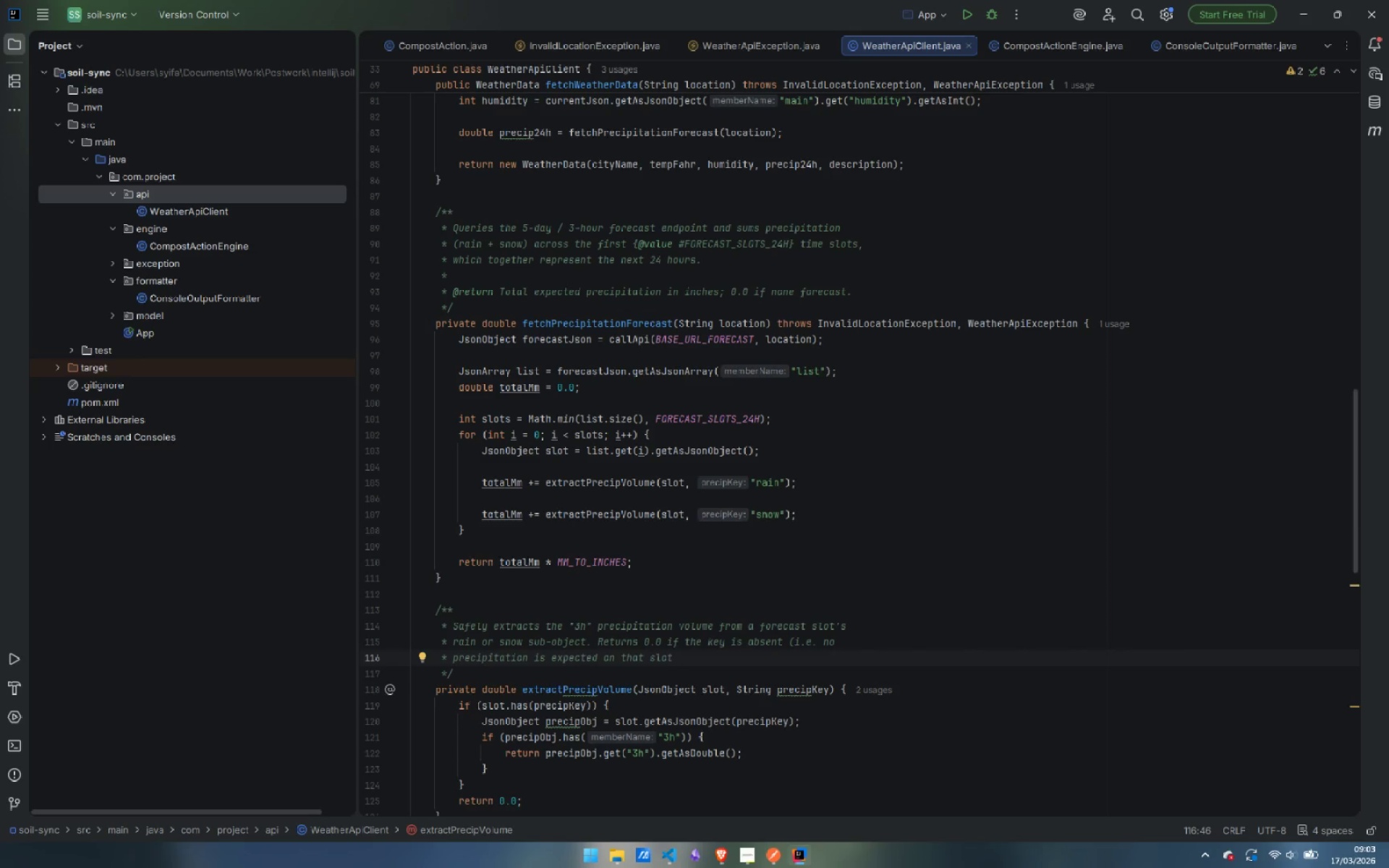 
scroll: coordinate [680, 584], scroll_direction: down, amount: 8.0
 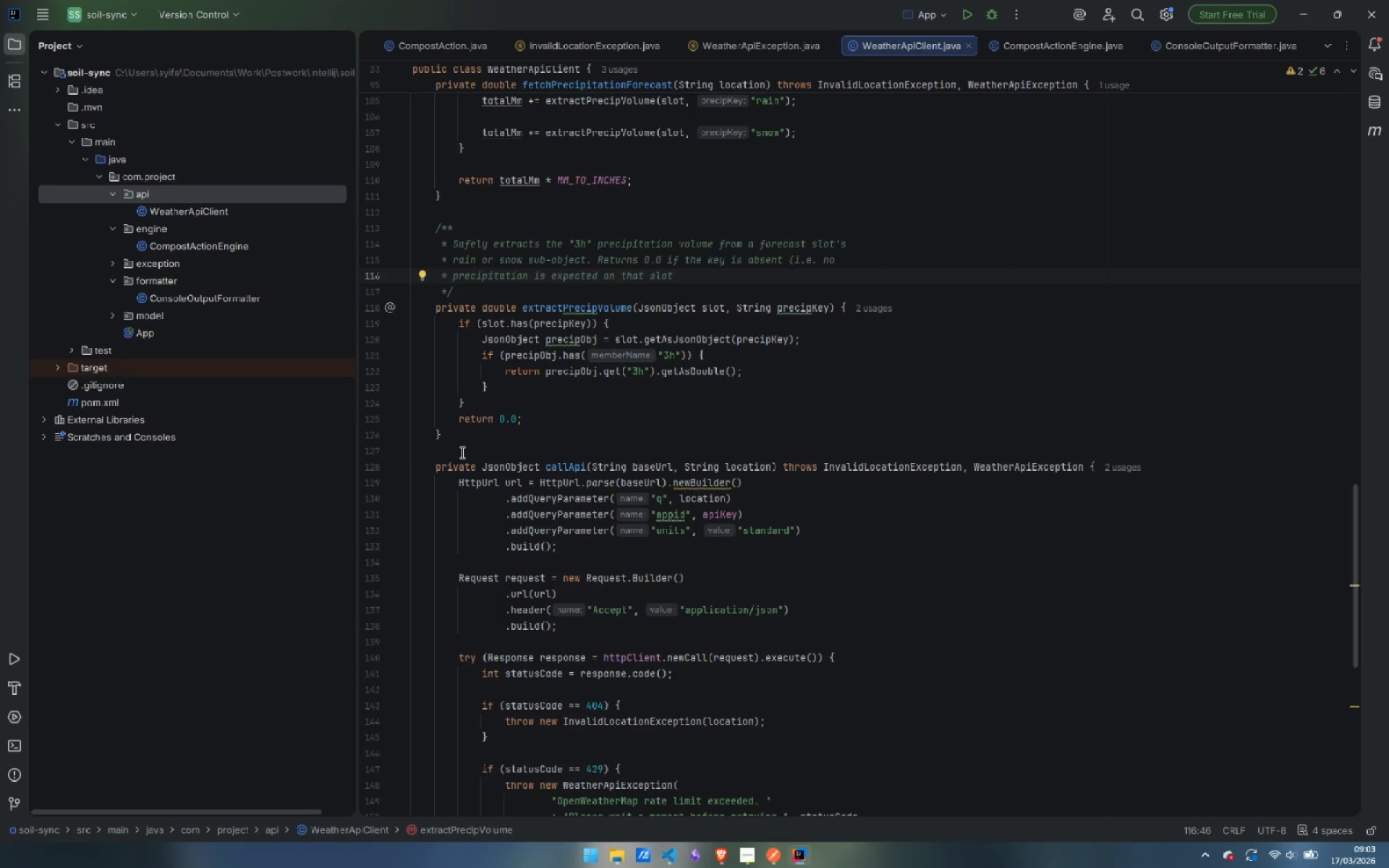 
left_click([461, 452])
 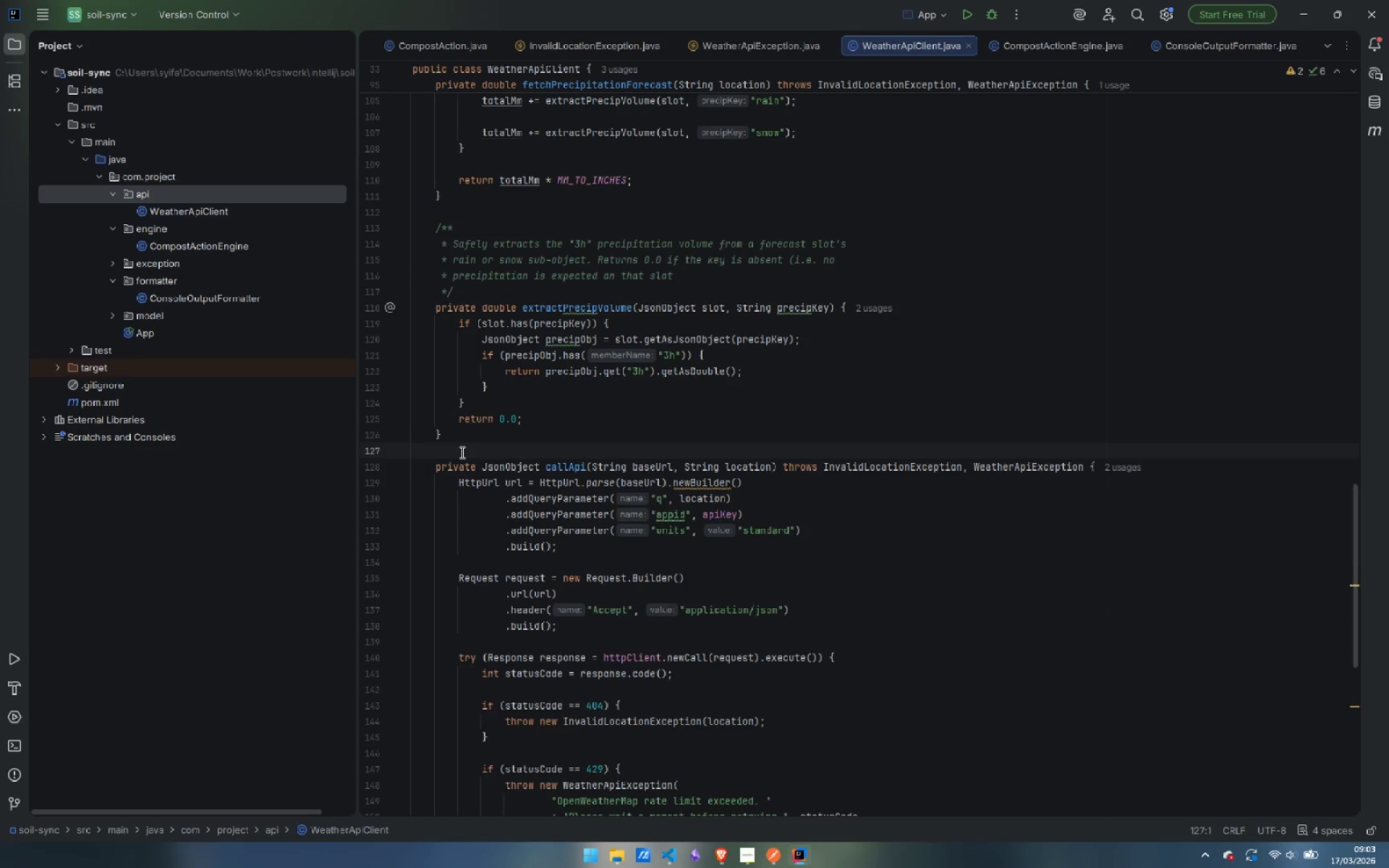 
key(Enter)
 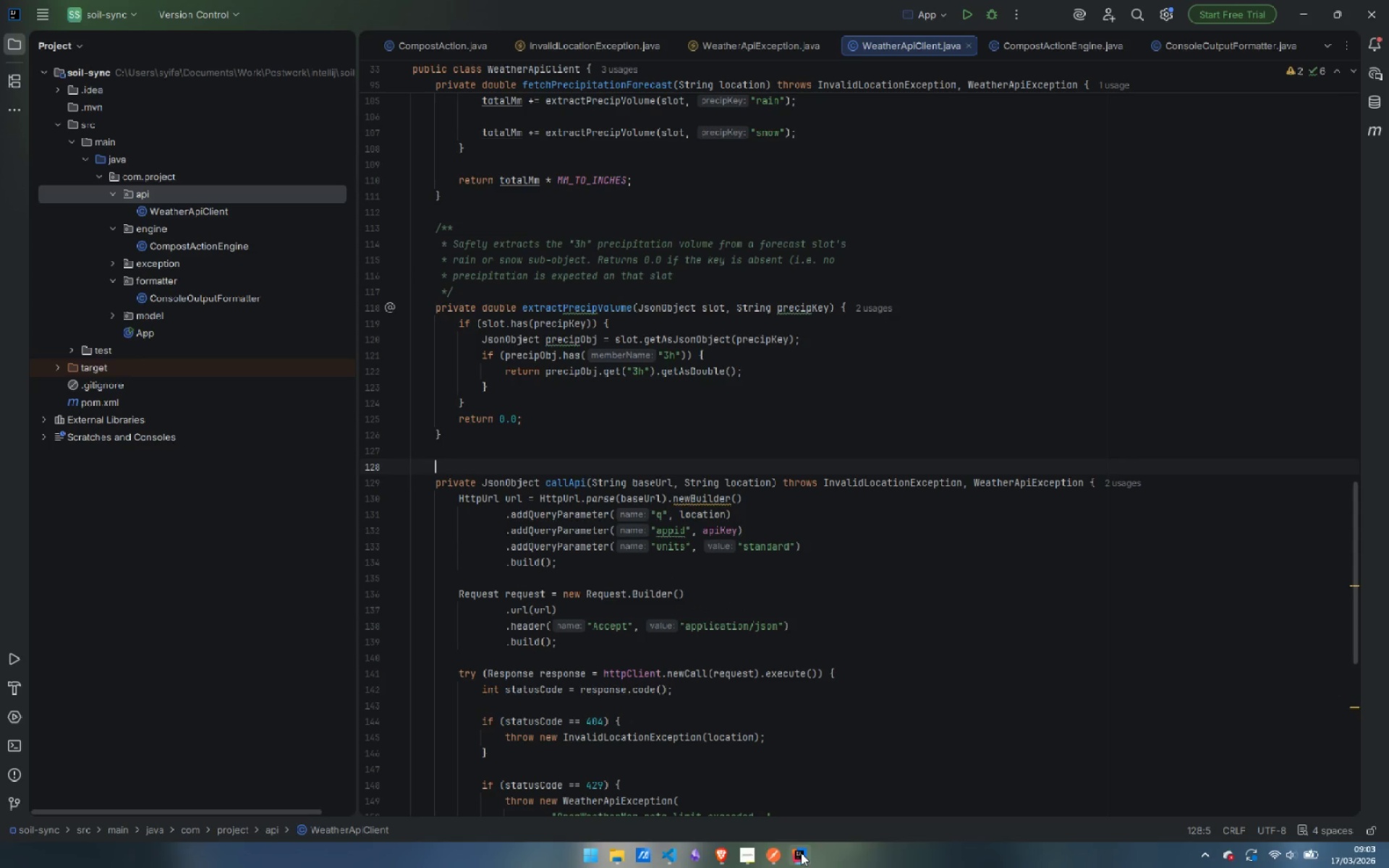 
left_click([747, 856])